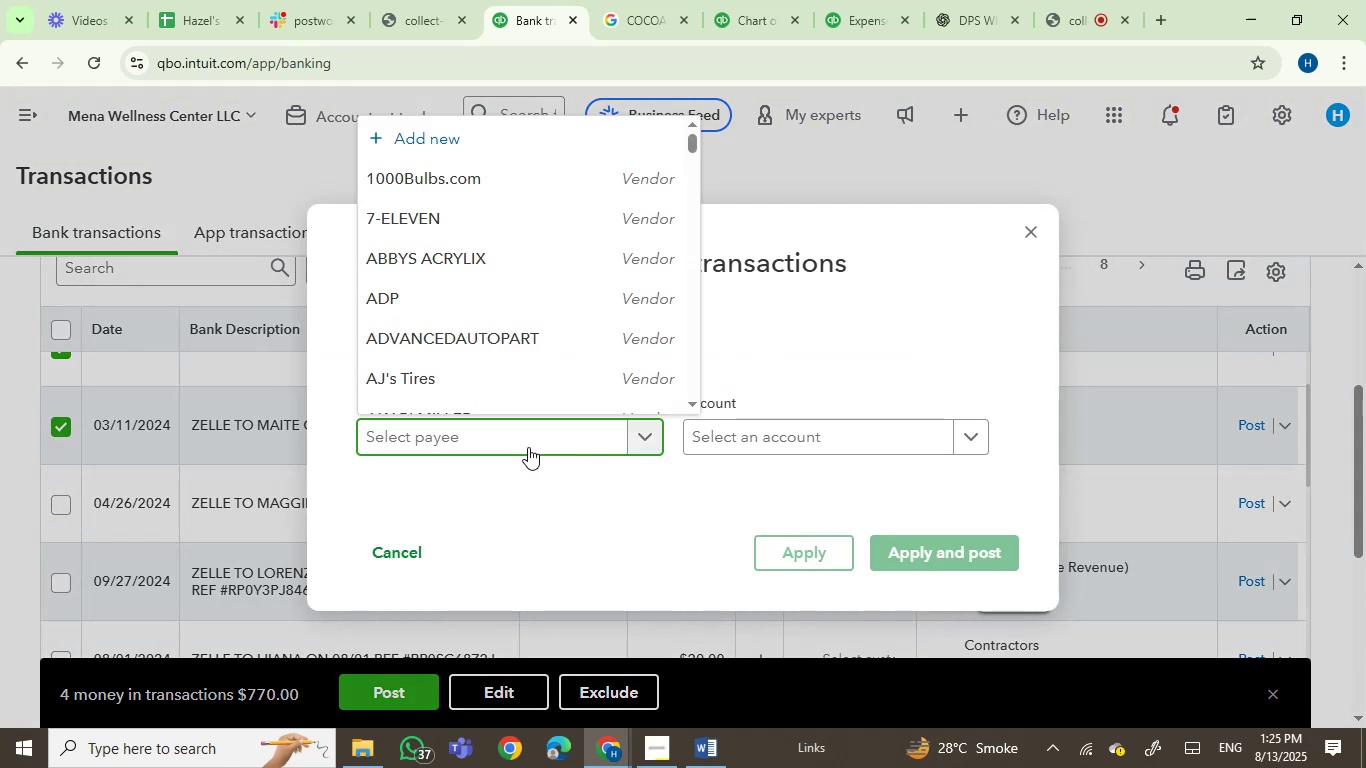 
key(Control+V)
 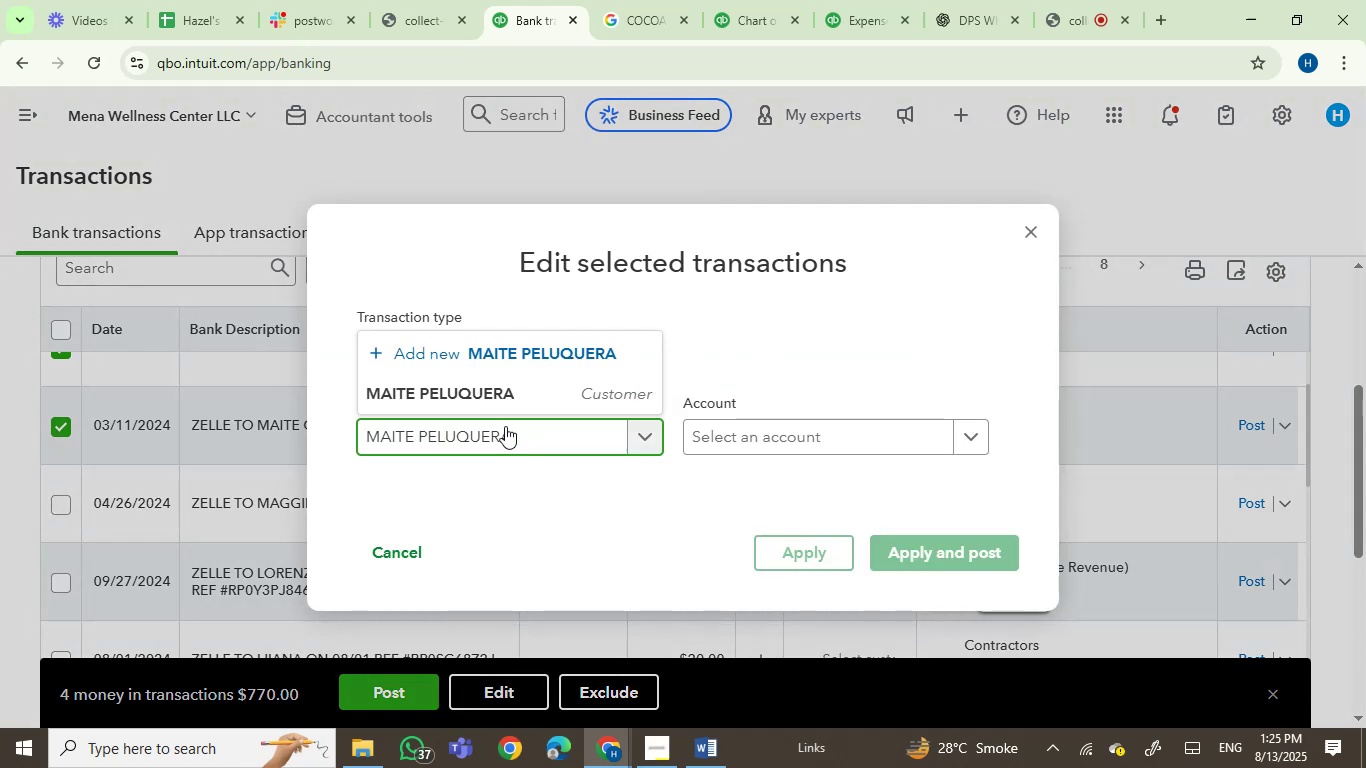 
left_click([473, 391])
 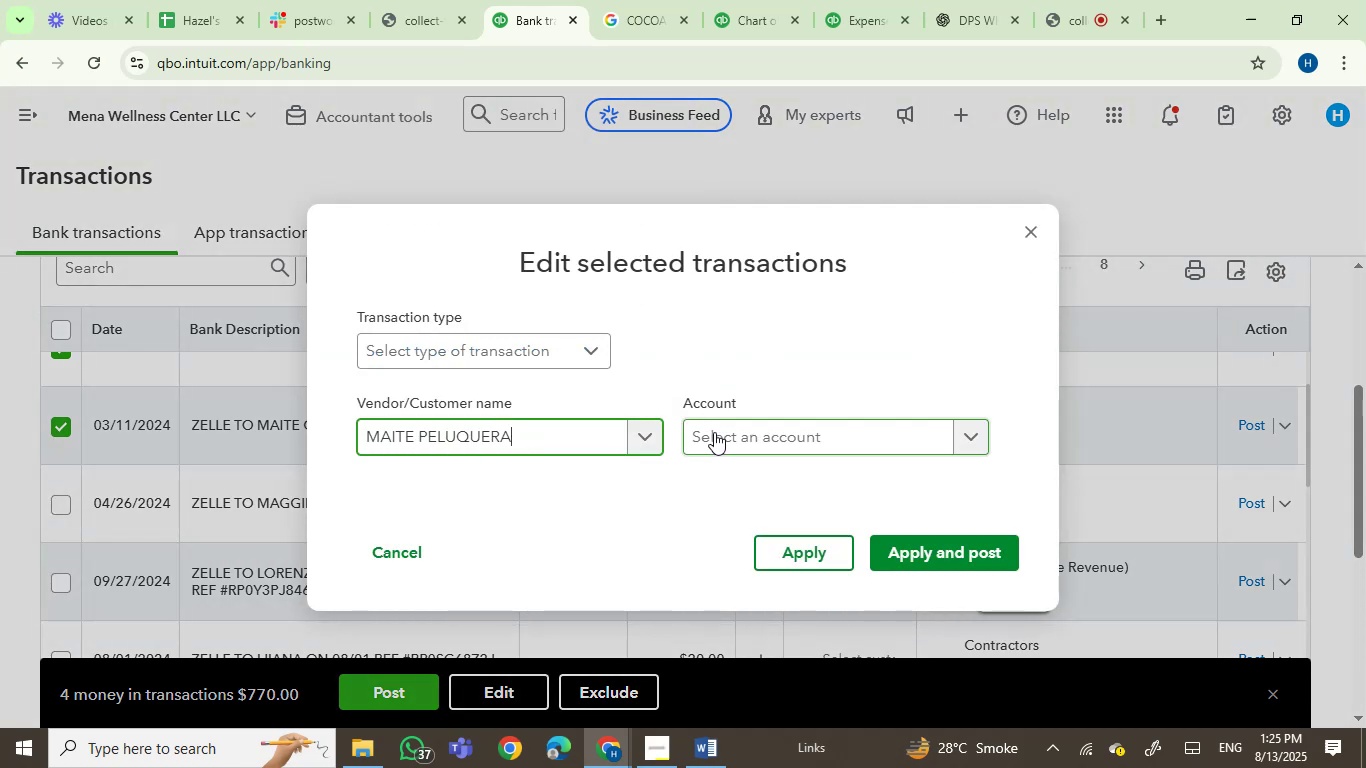 
left_click([718, 436])
 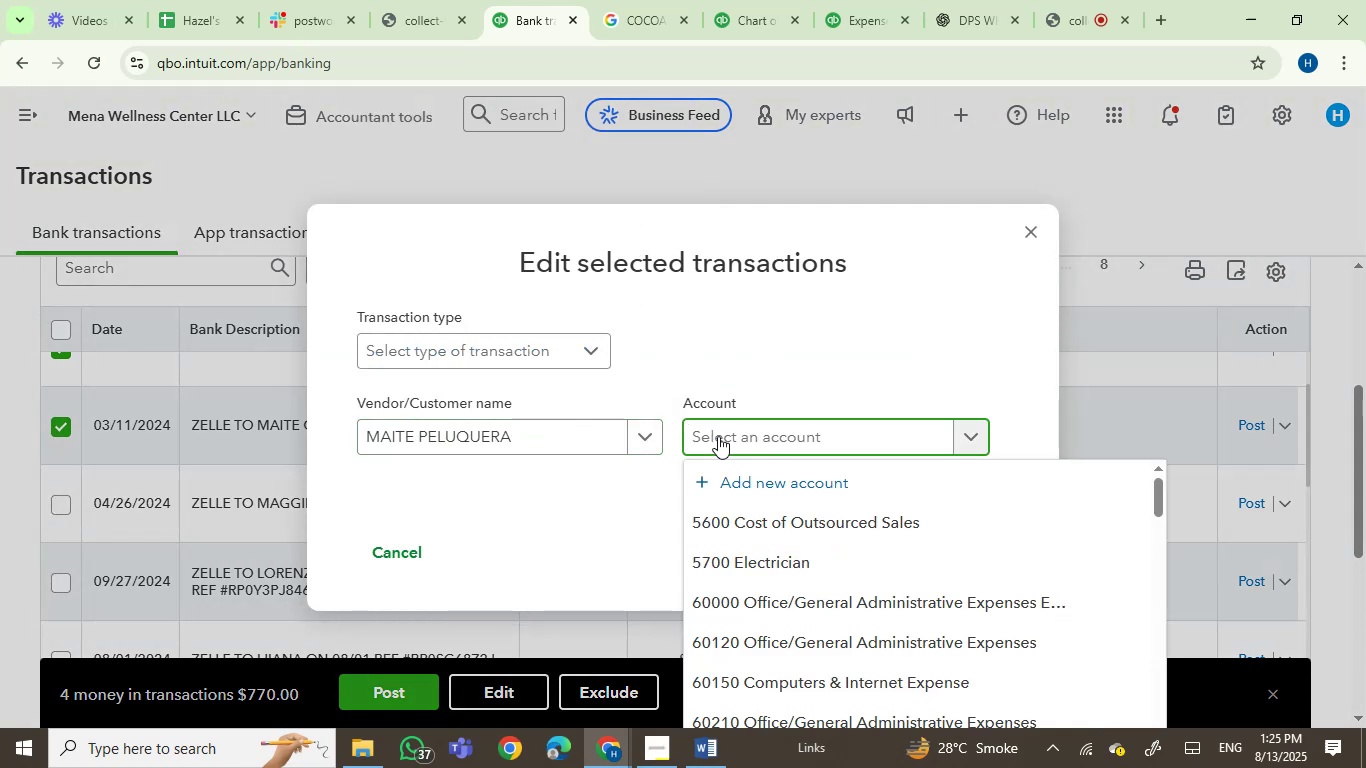 
type(con)
 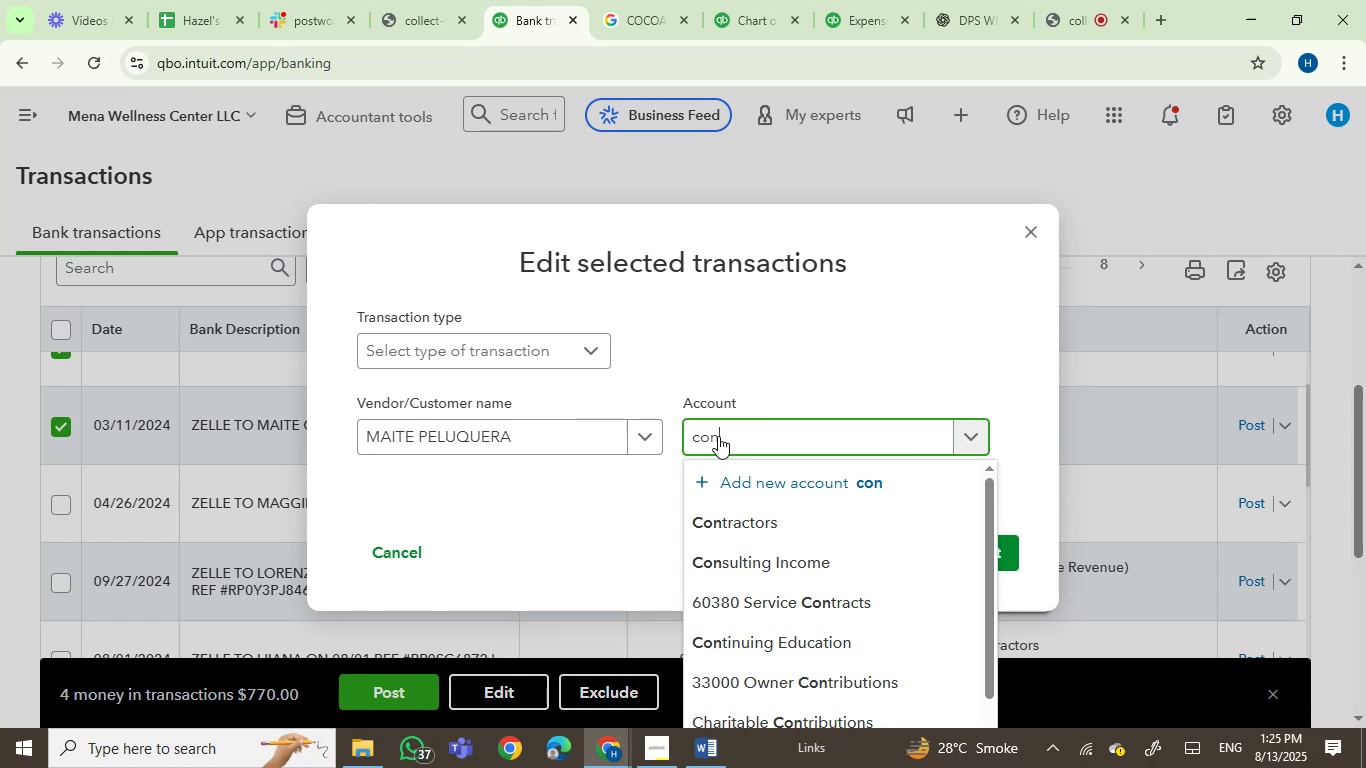 
wait(14.67)
 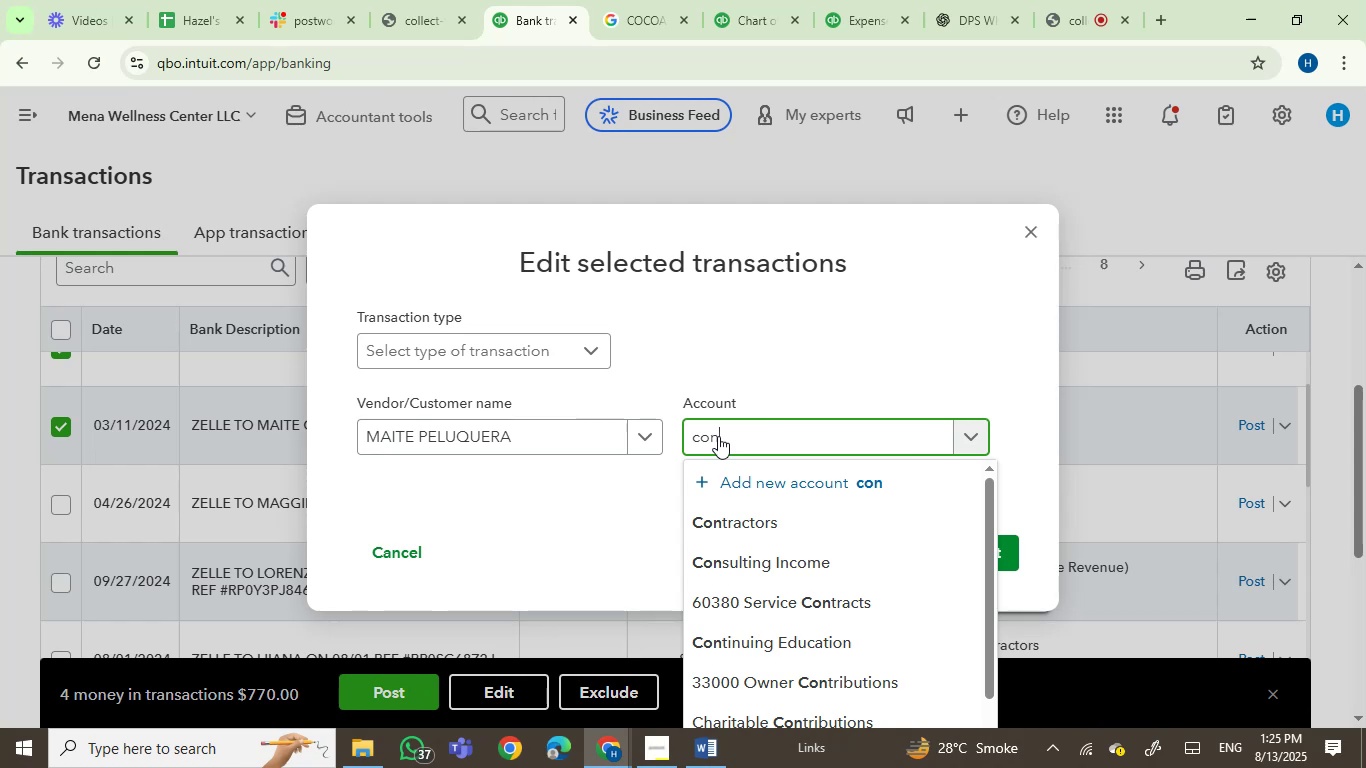 
left_click([783, 565])
 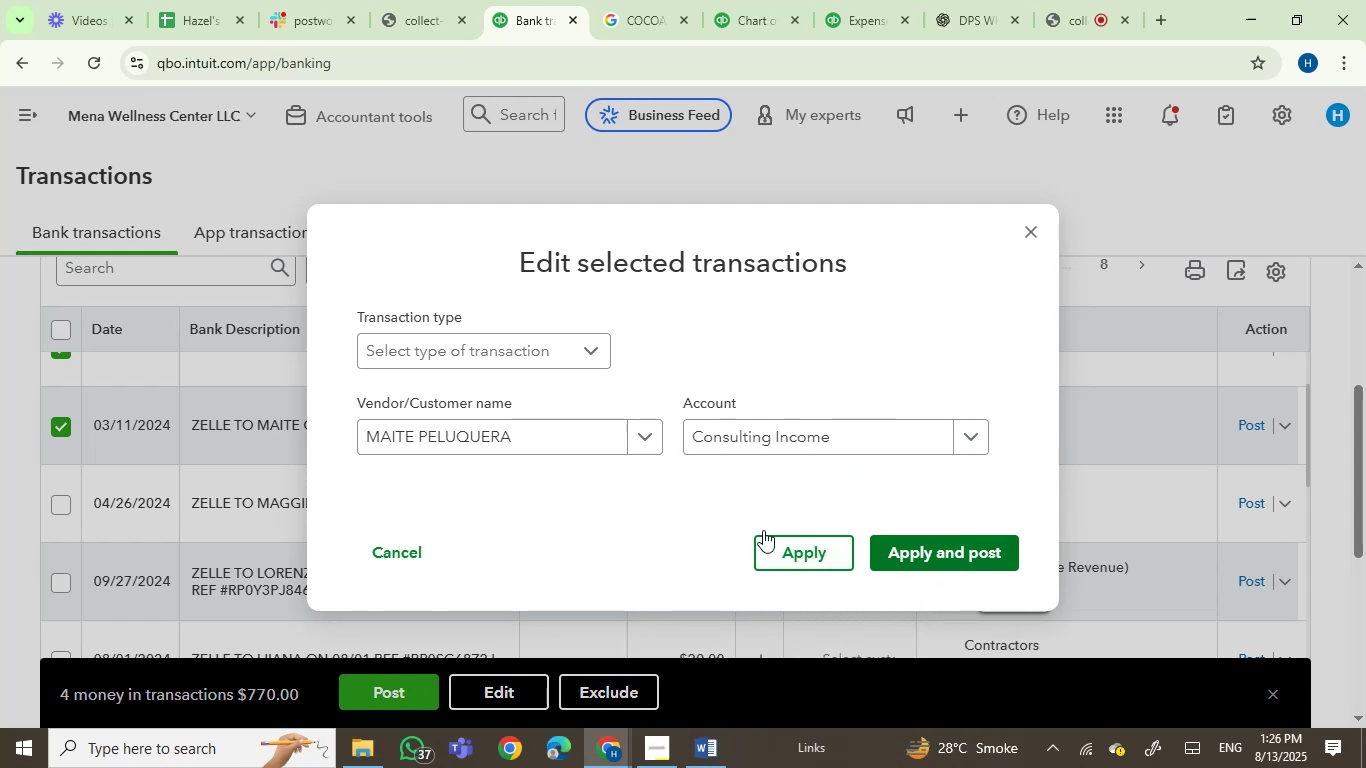 
left_click([942, 554])
 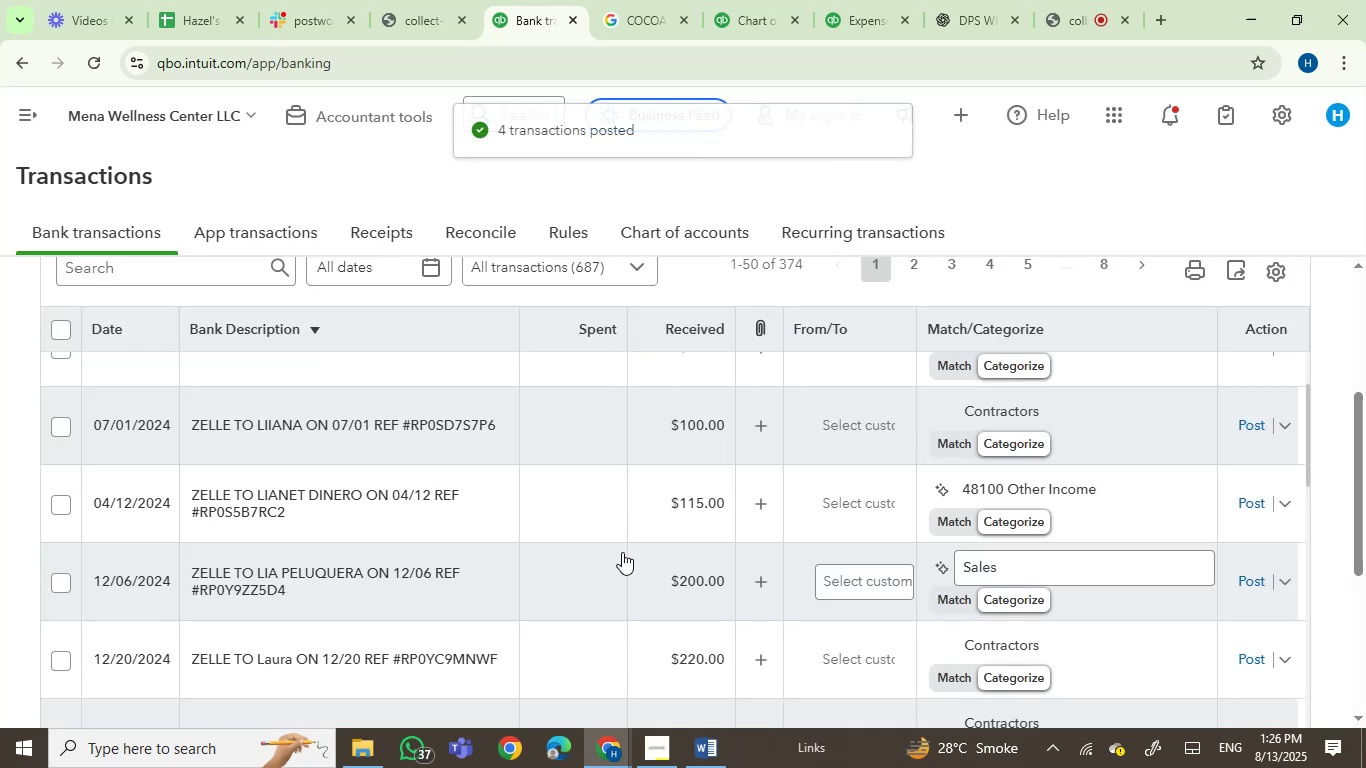 
scroll: coordinate [544, 541], scroll_direction: up, amount: 3.0
 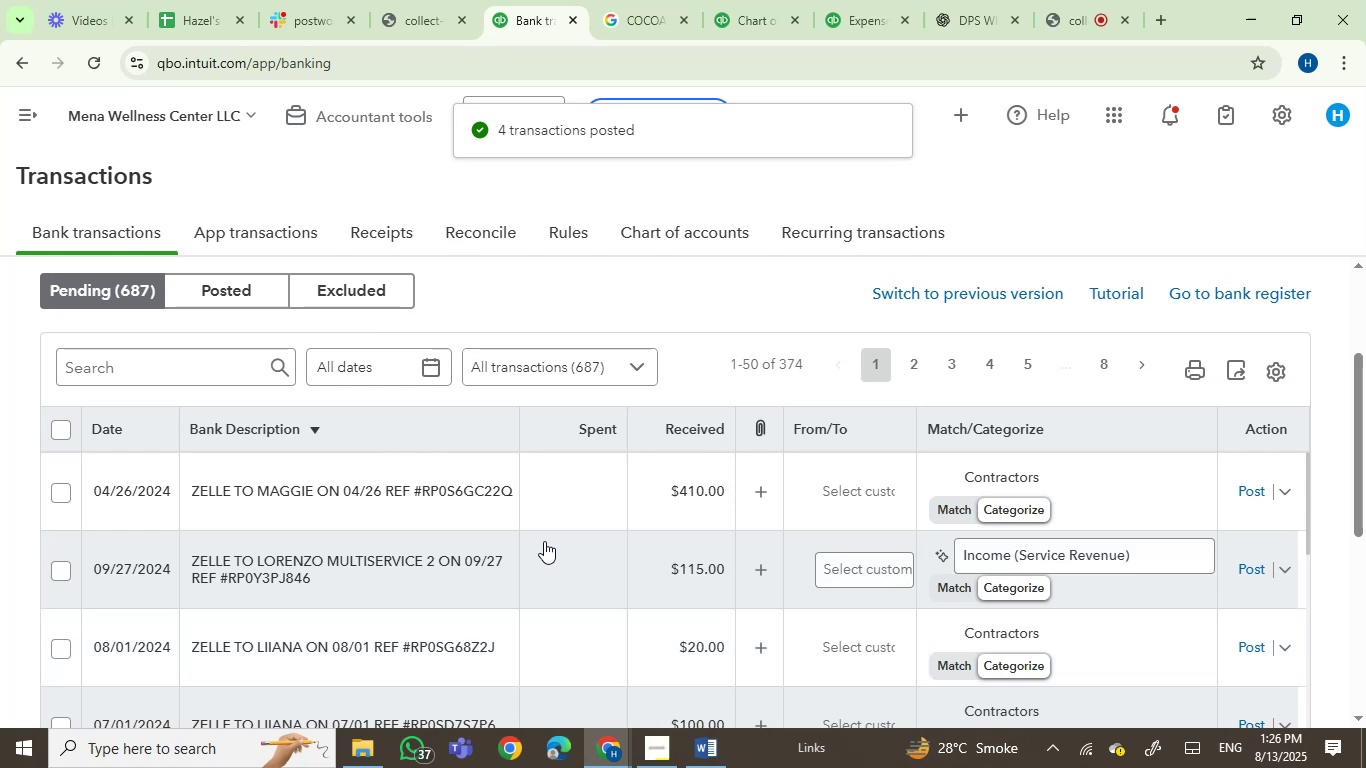 
left_click([359, 497])
 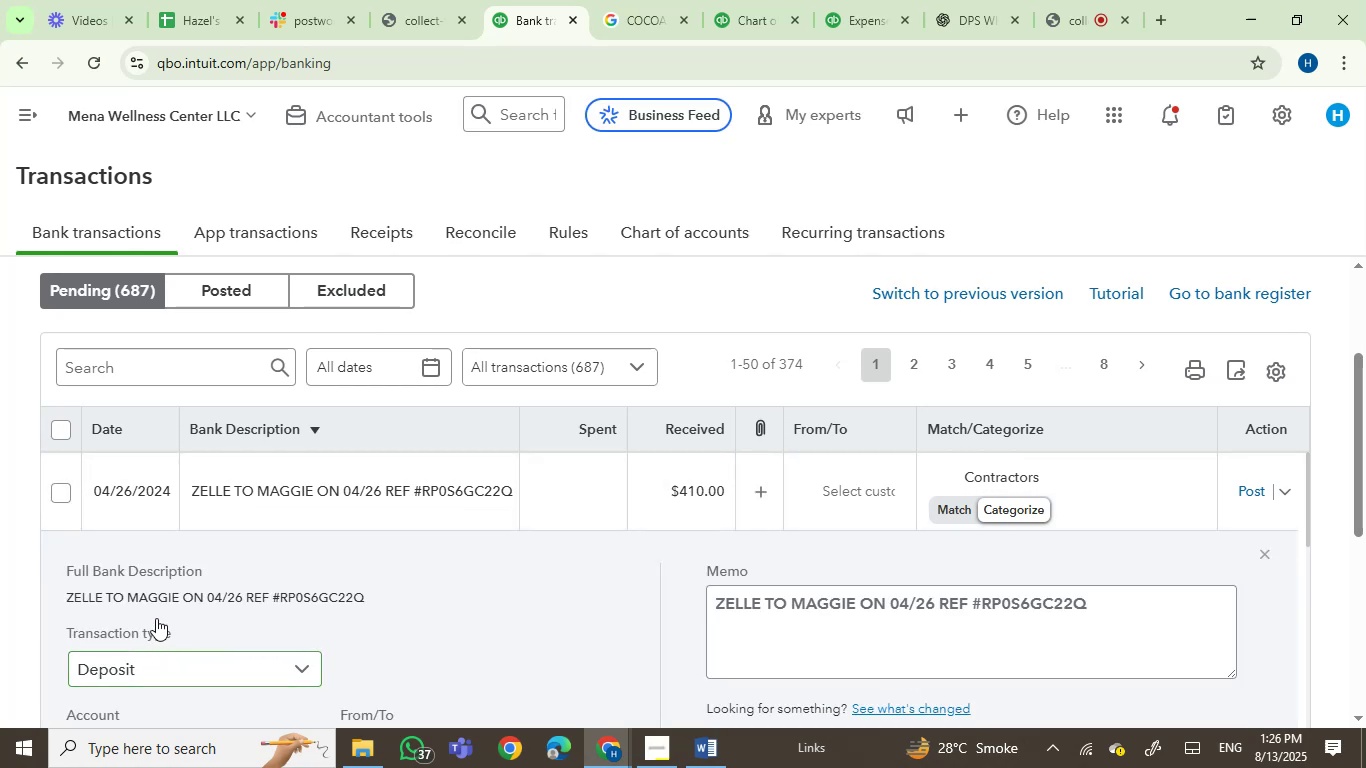 
double_click([164, 600])
 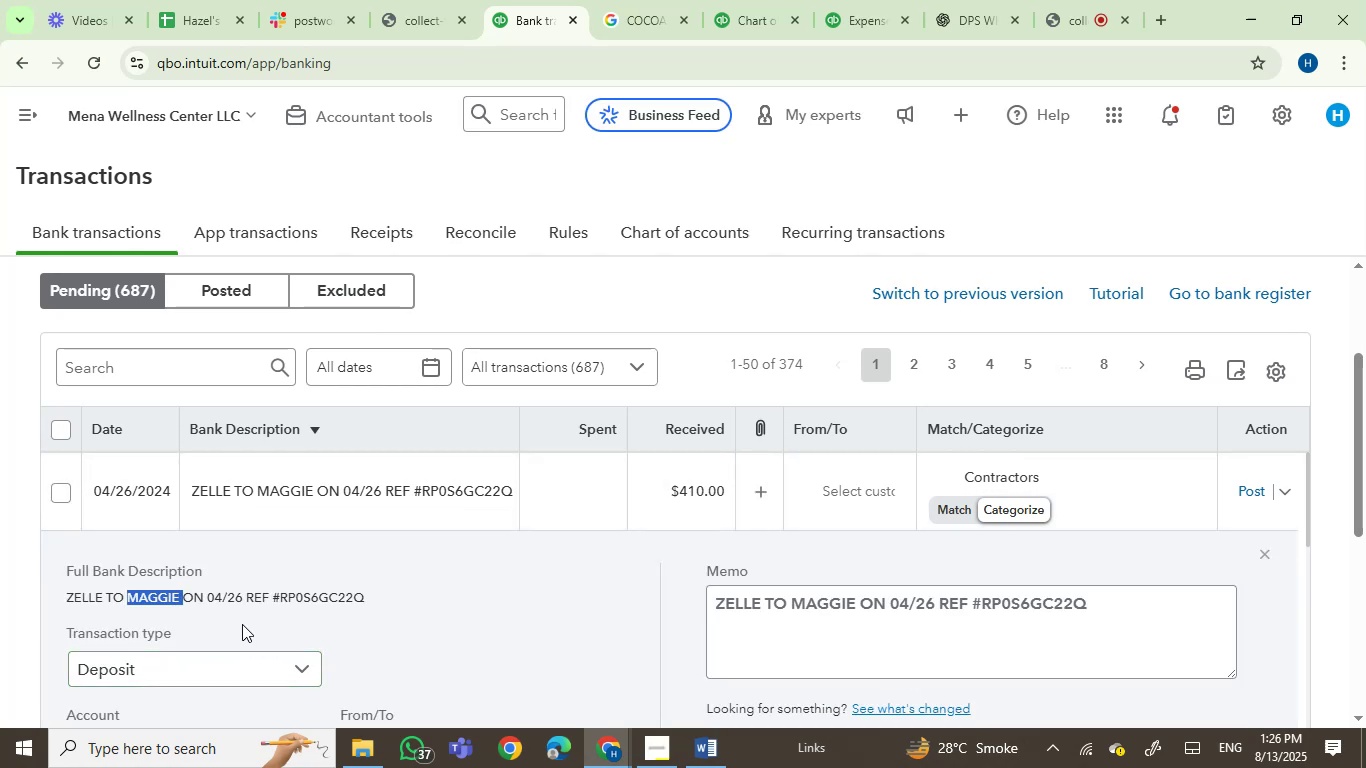 
key(Control+C)
 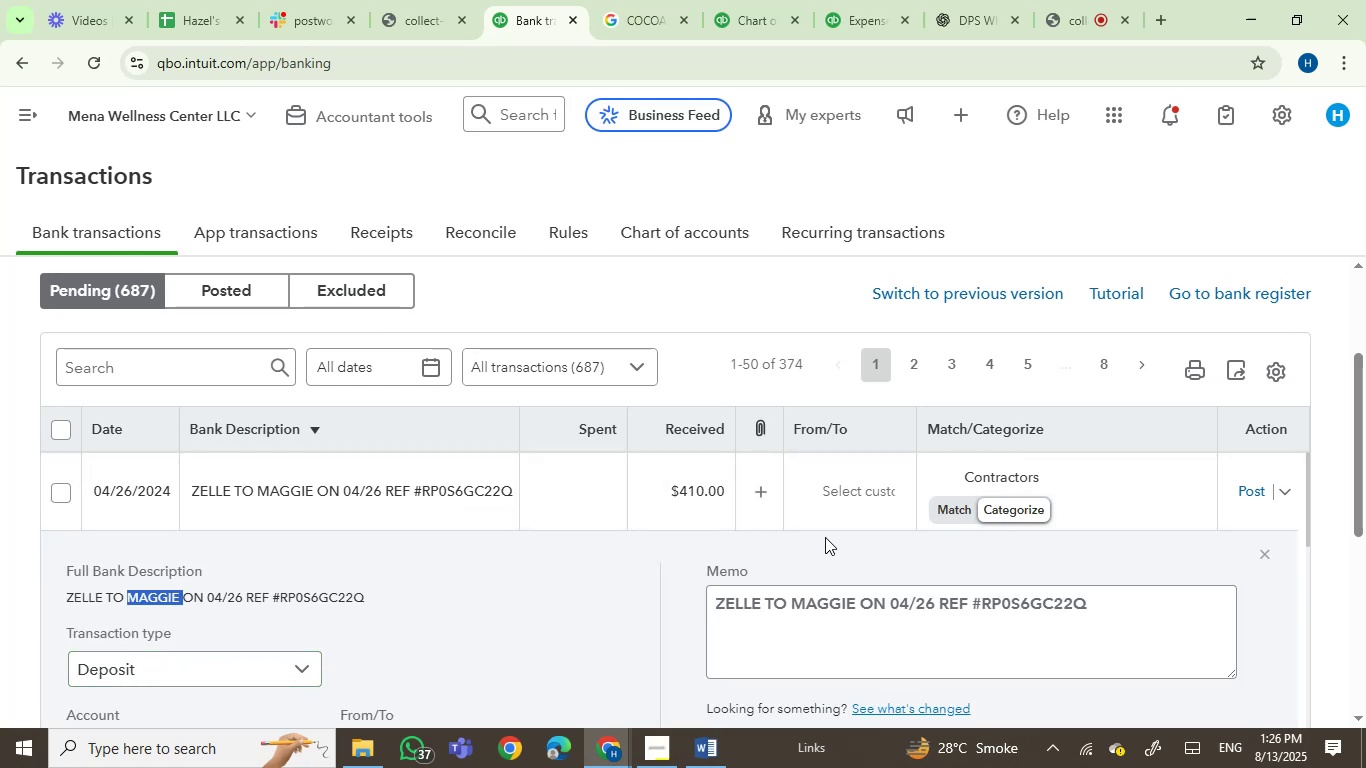 
left_click([849, 474])
 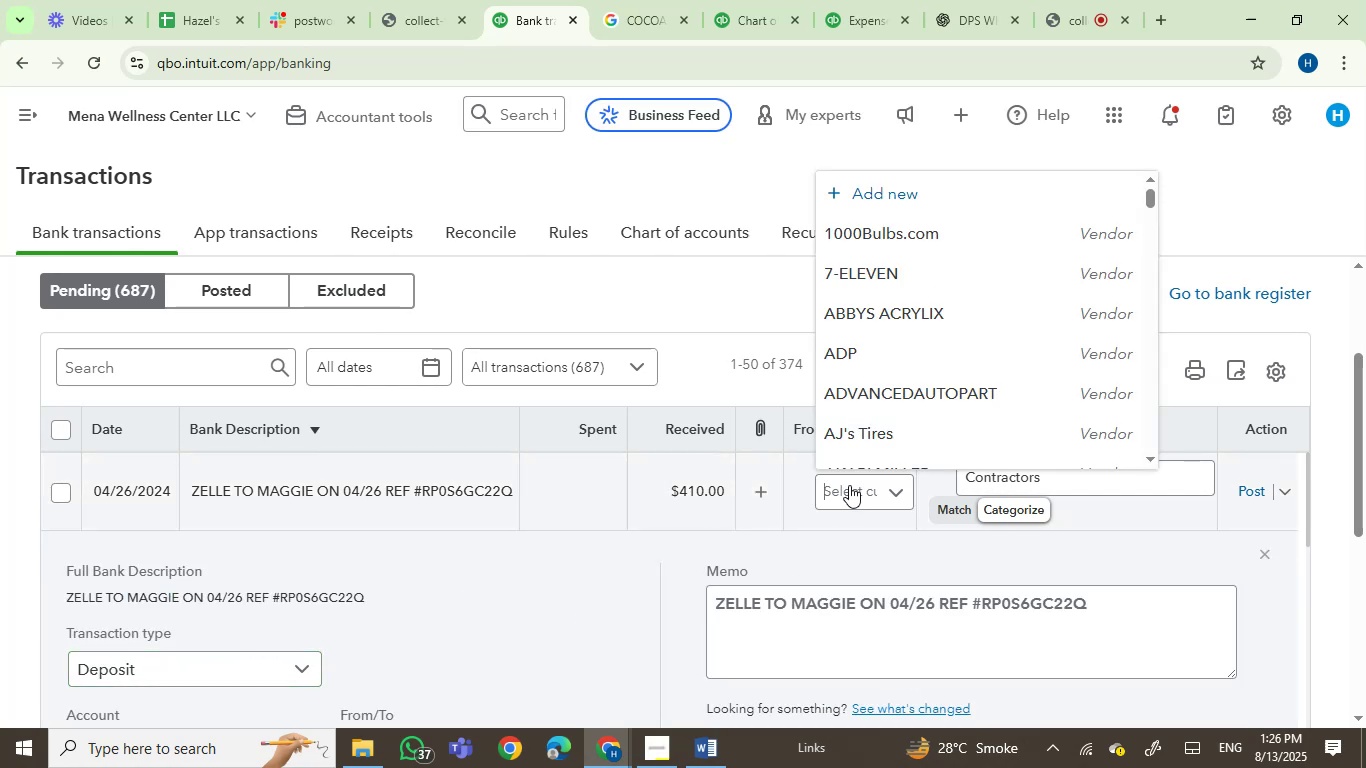 
double_click([849, 486])
 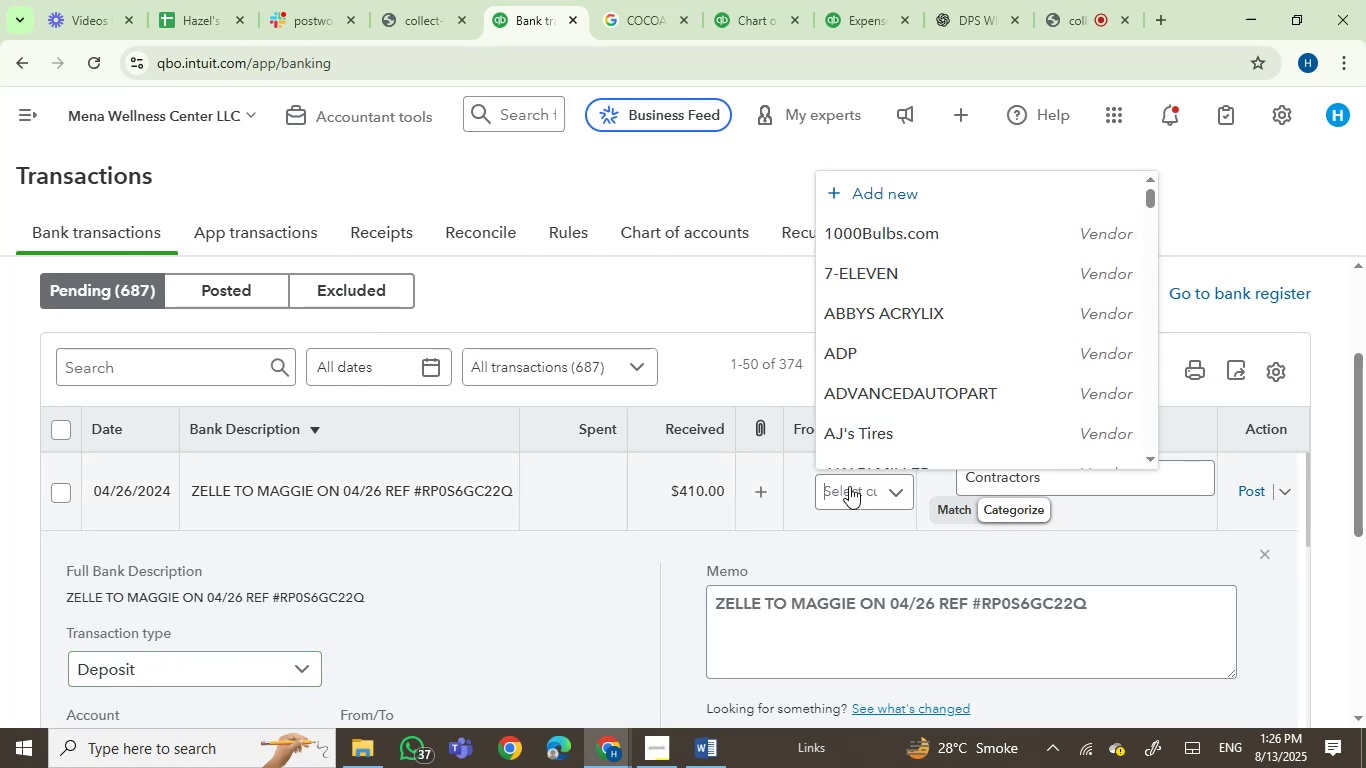 
key(Control+V)
 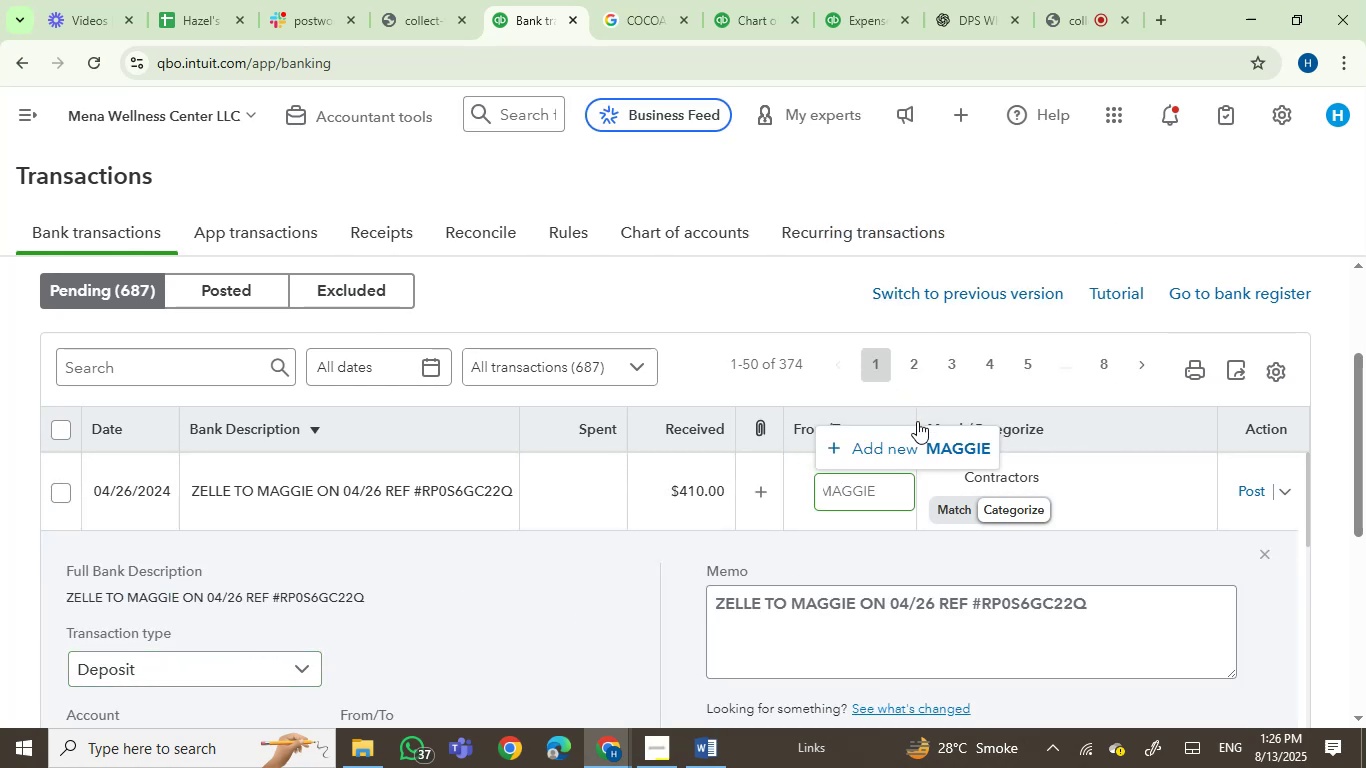 
left_click([901, 460])
 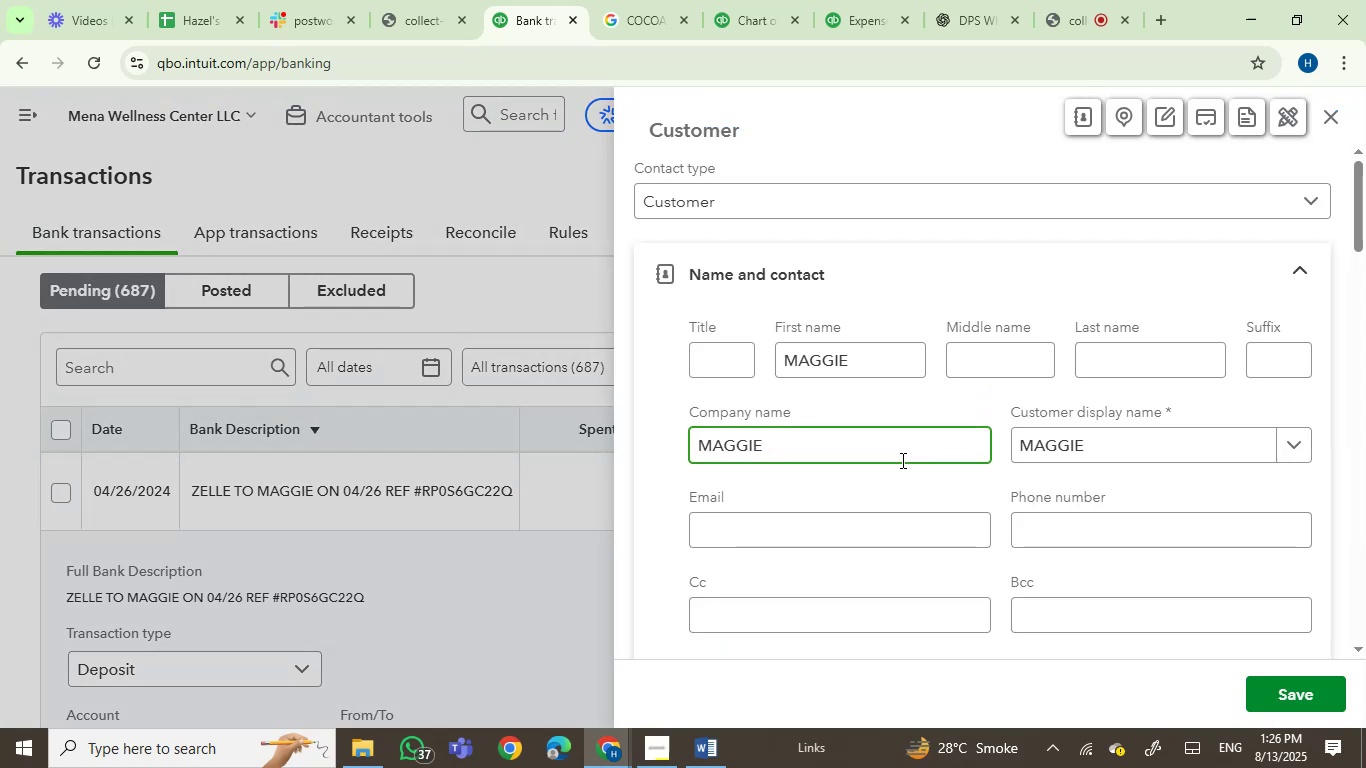 
left_click([1290, 690])
 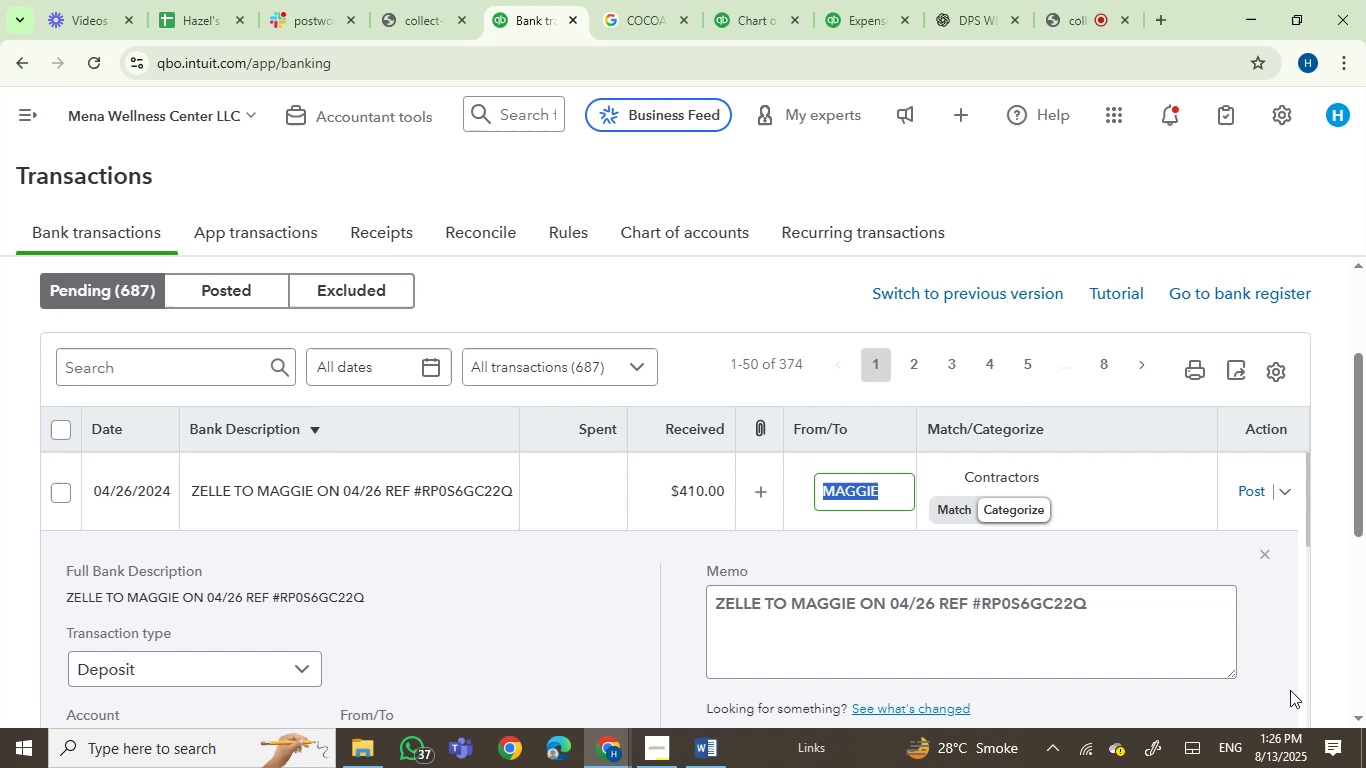 
wait(20.79)
 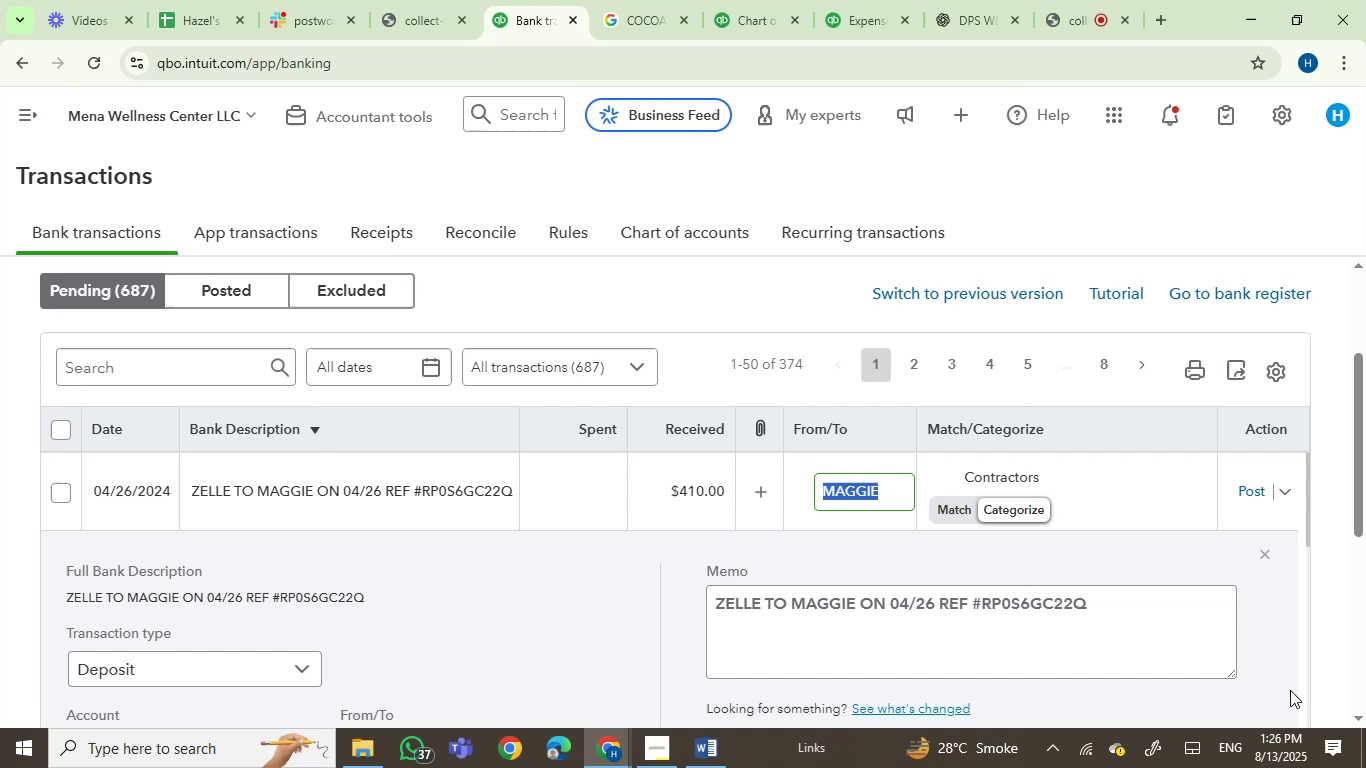 
left_click([1005, 472])
 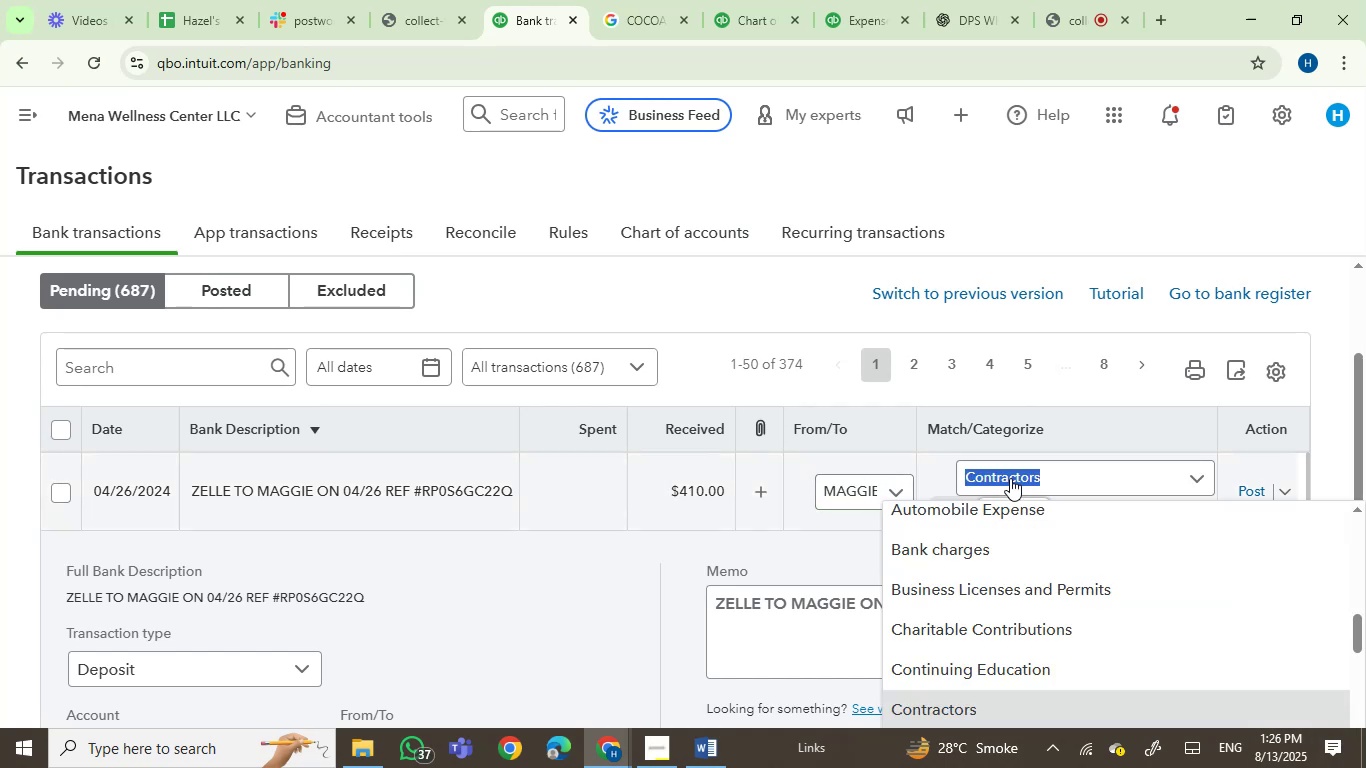 
type(consul)
 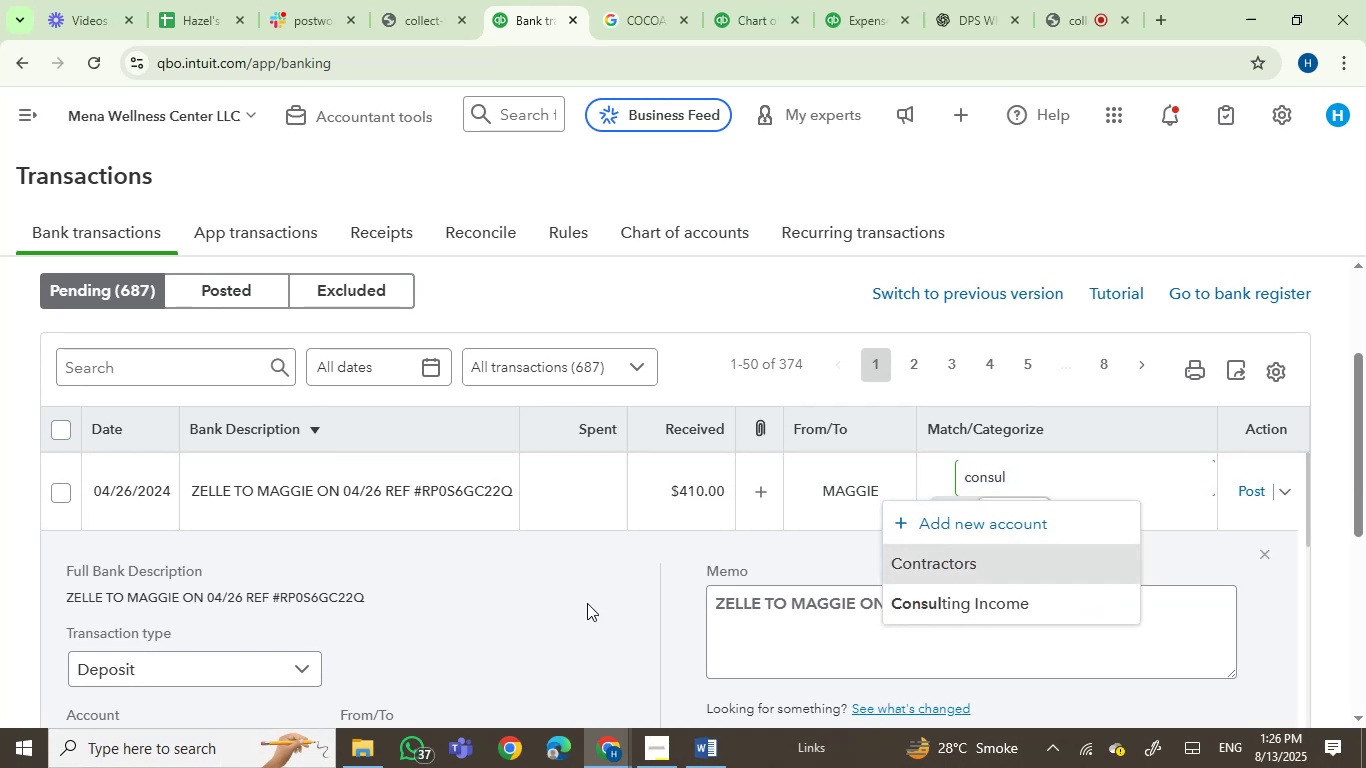 
left_click([965, 598])
 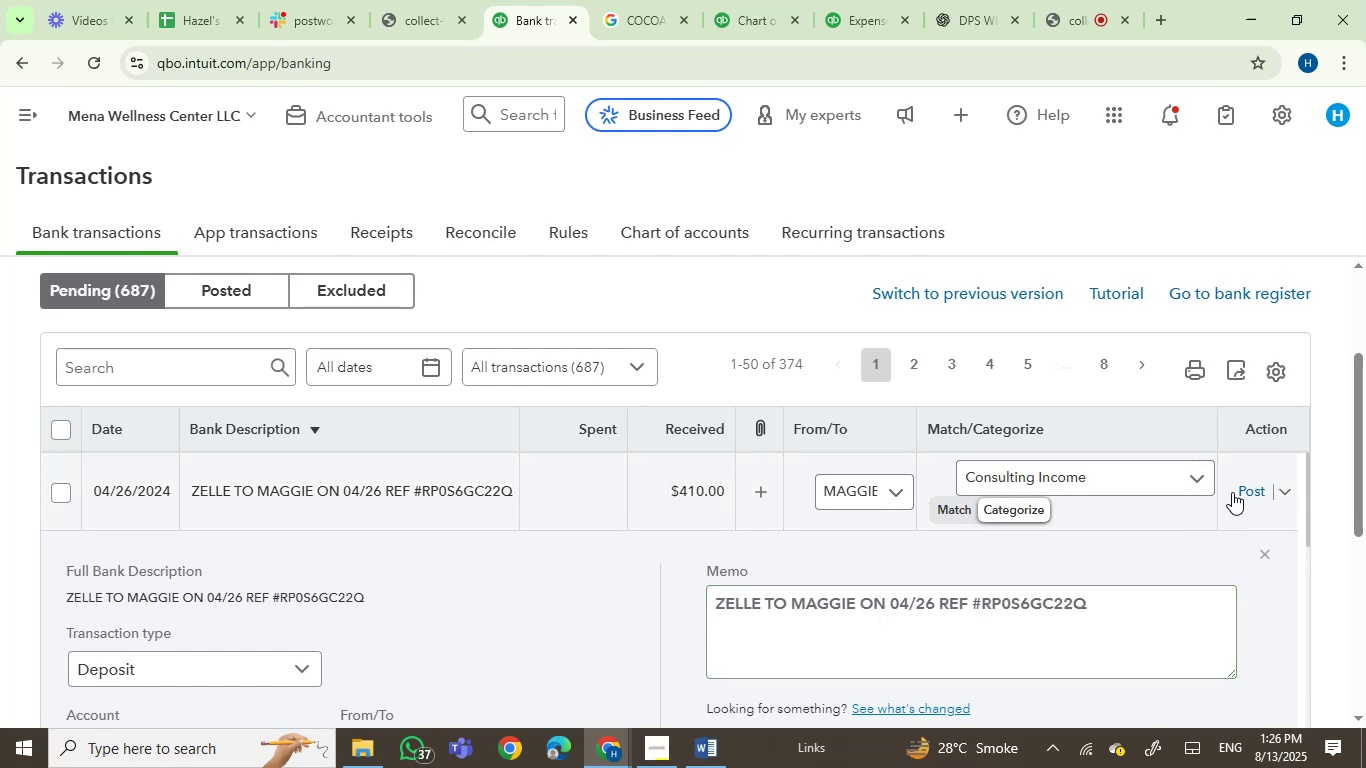 
left_click([1249, 490])
 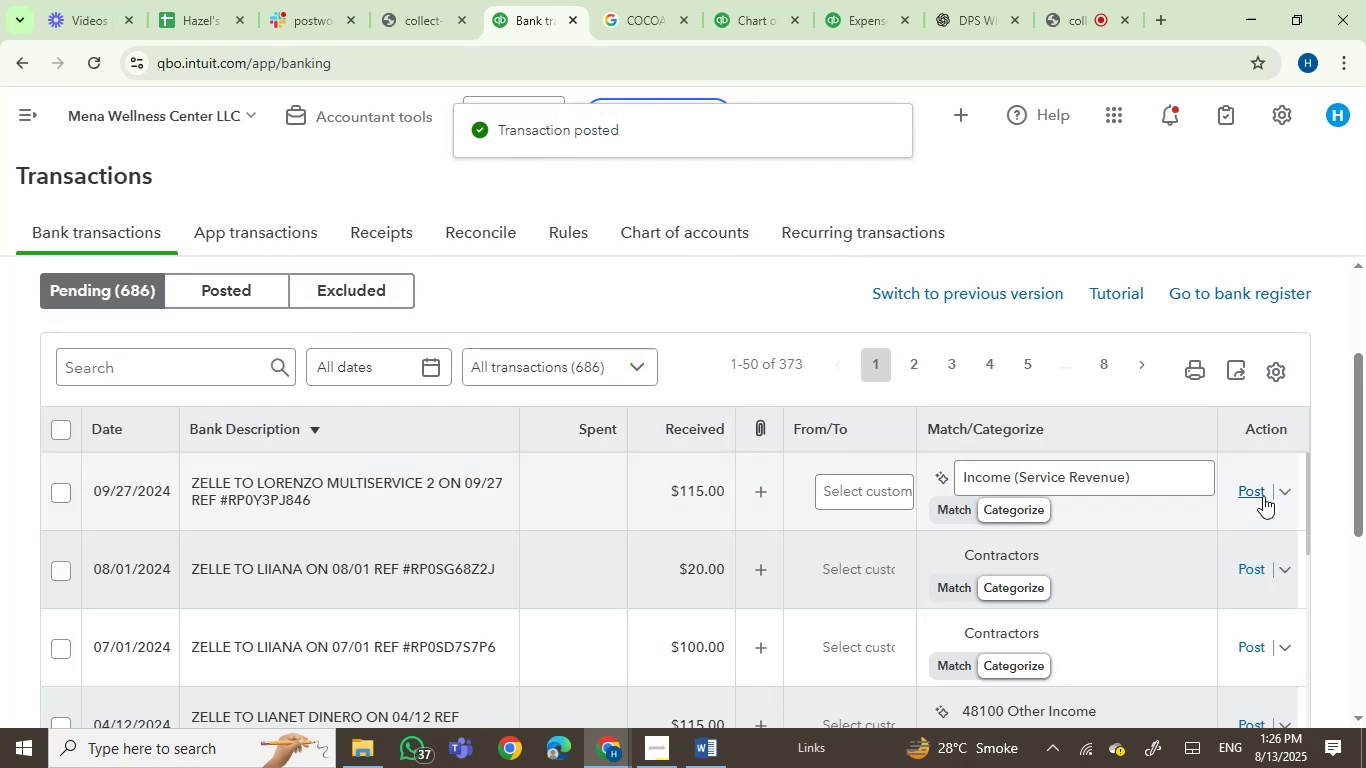 
wait(5.46)
 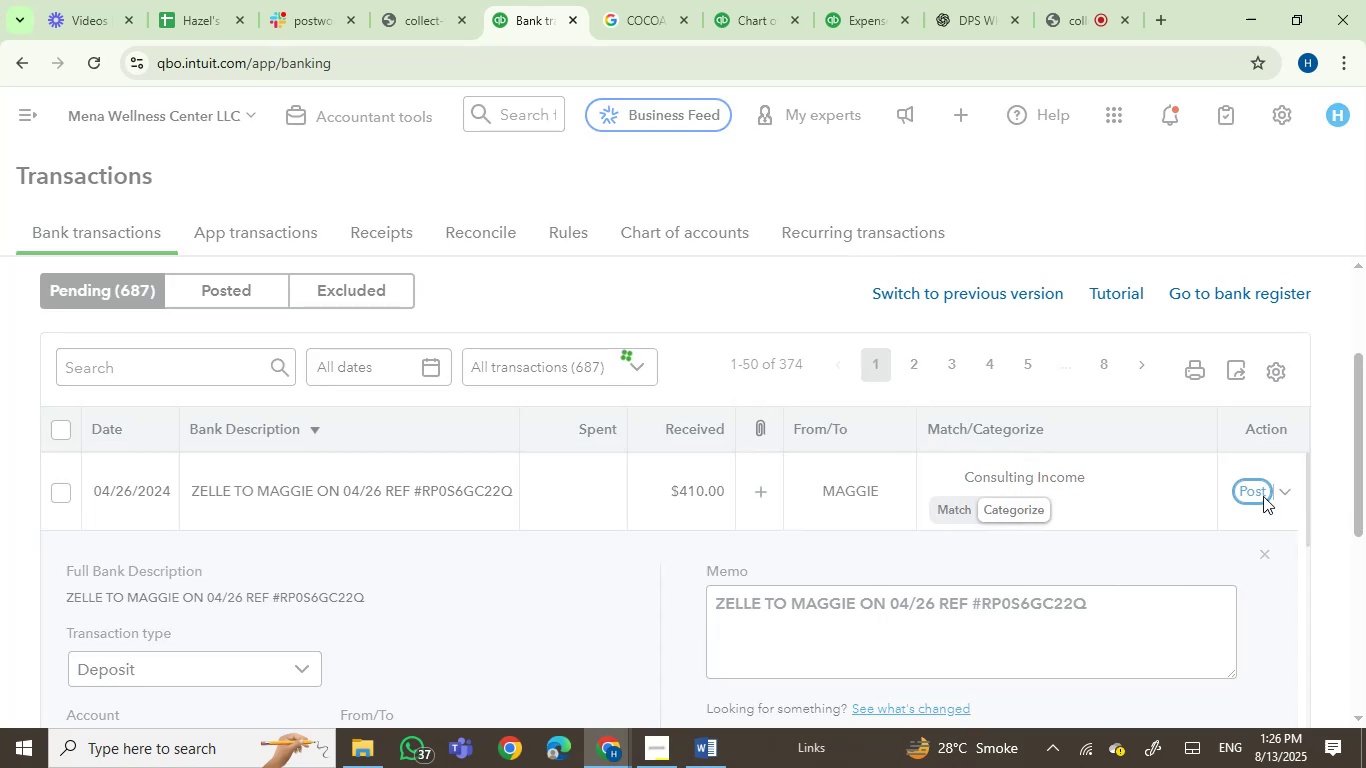 
scroll: coordinate [525, 318], scroll_direction: down, amount: 1.0
 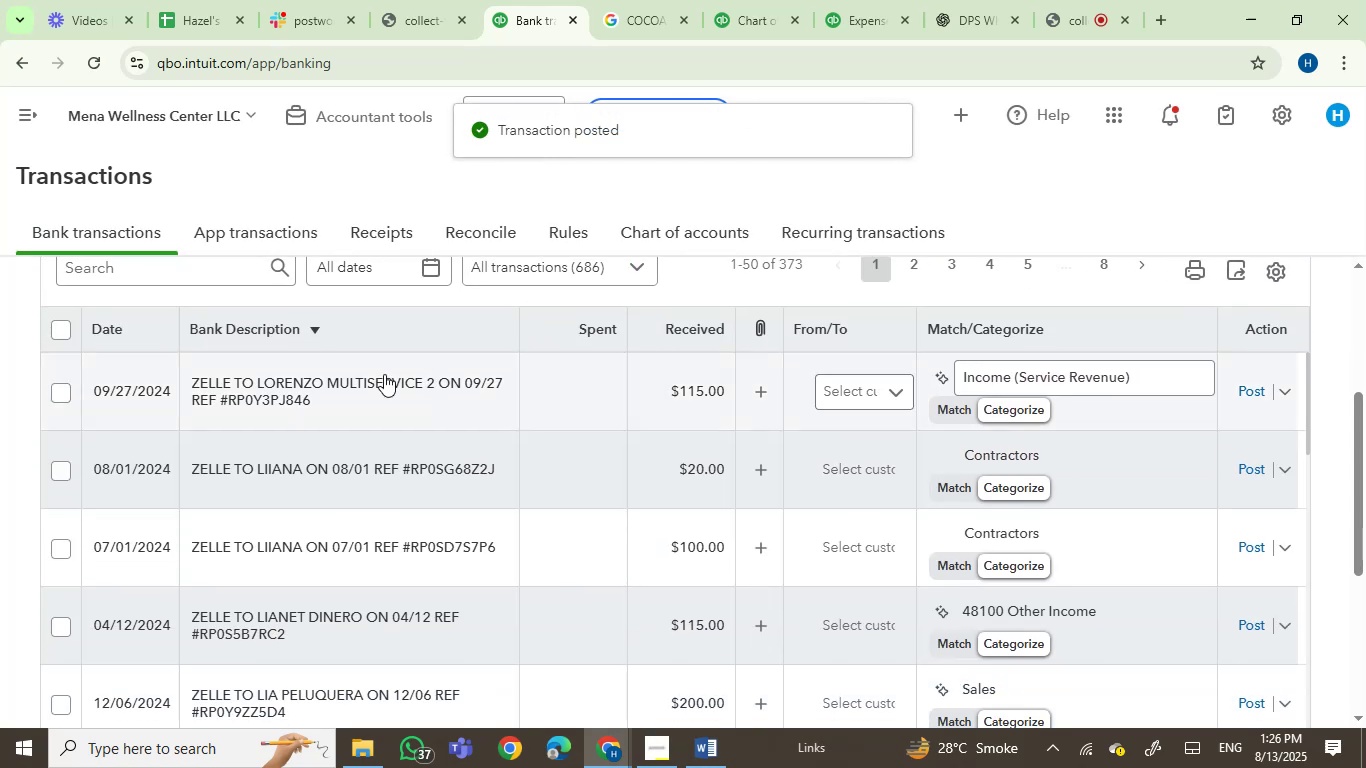 
left_click([369, 394])
 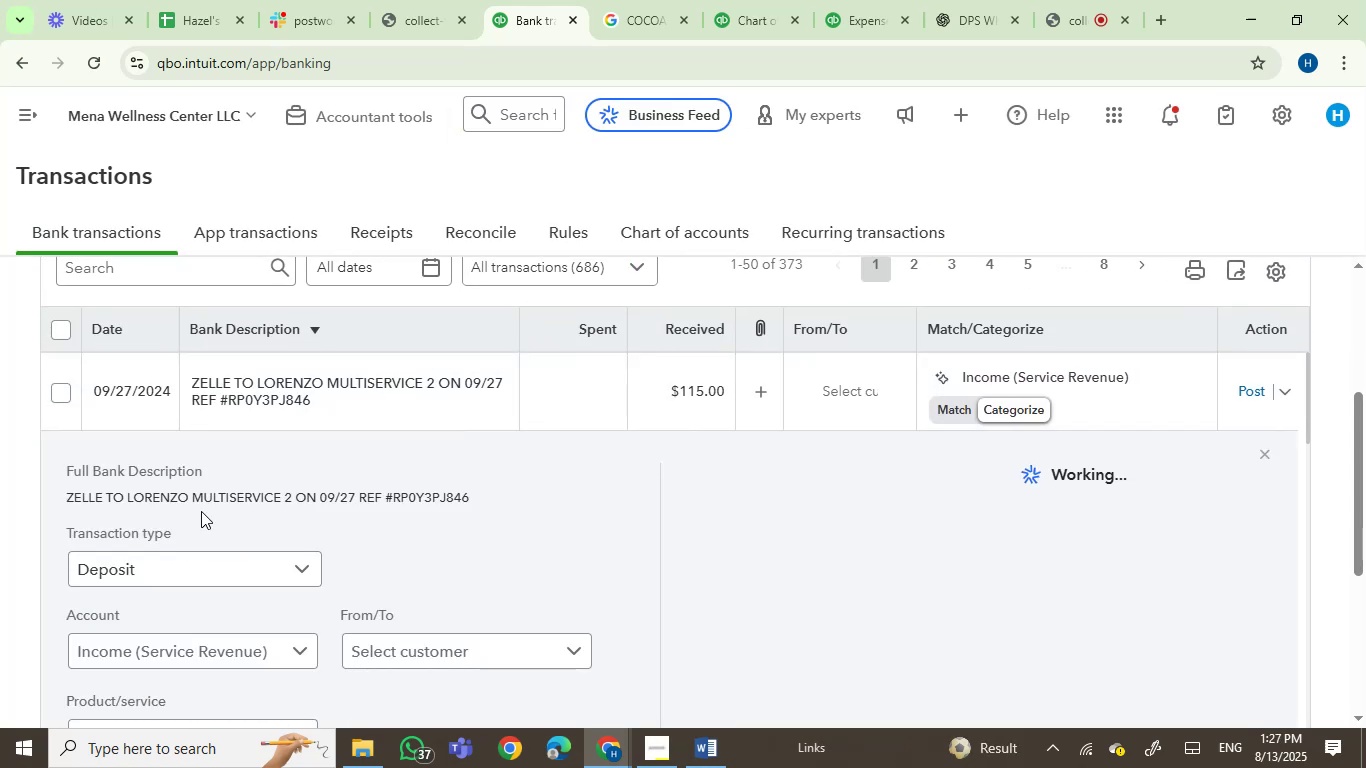 
left_click([159, 487])
 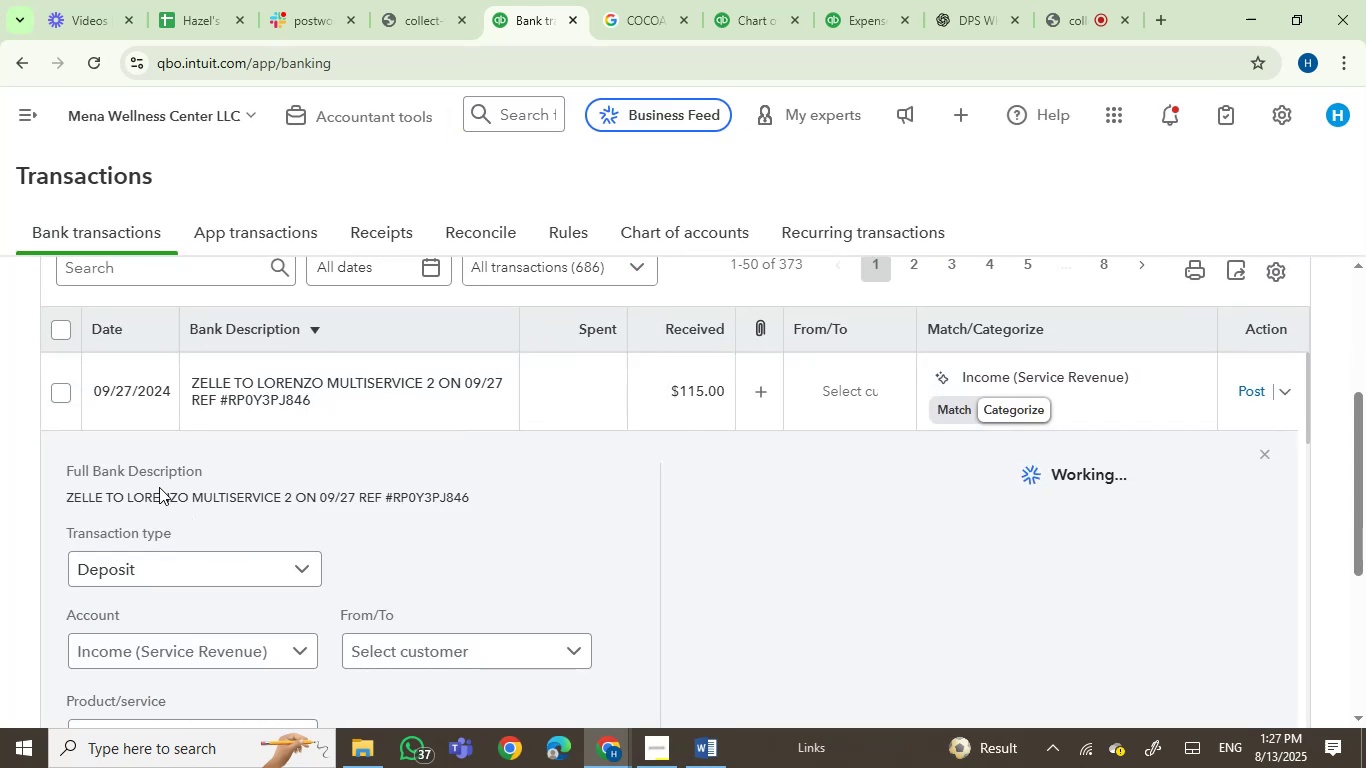 
left_click_drag(start_coordinate=[159, 487], to_coordinate=[214, 502])
 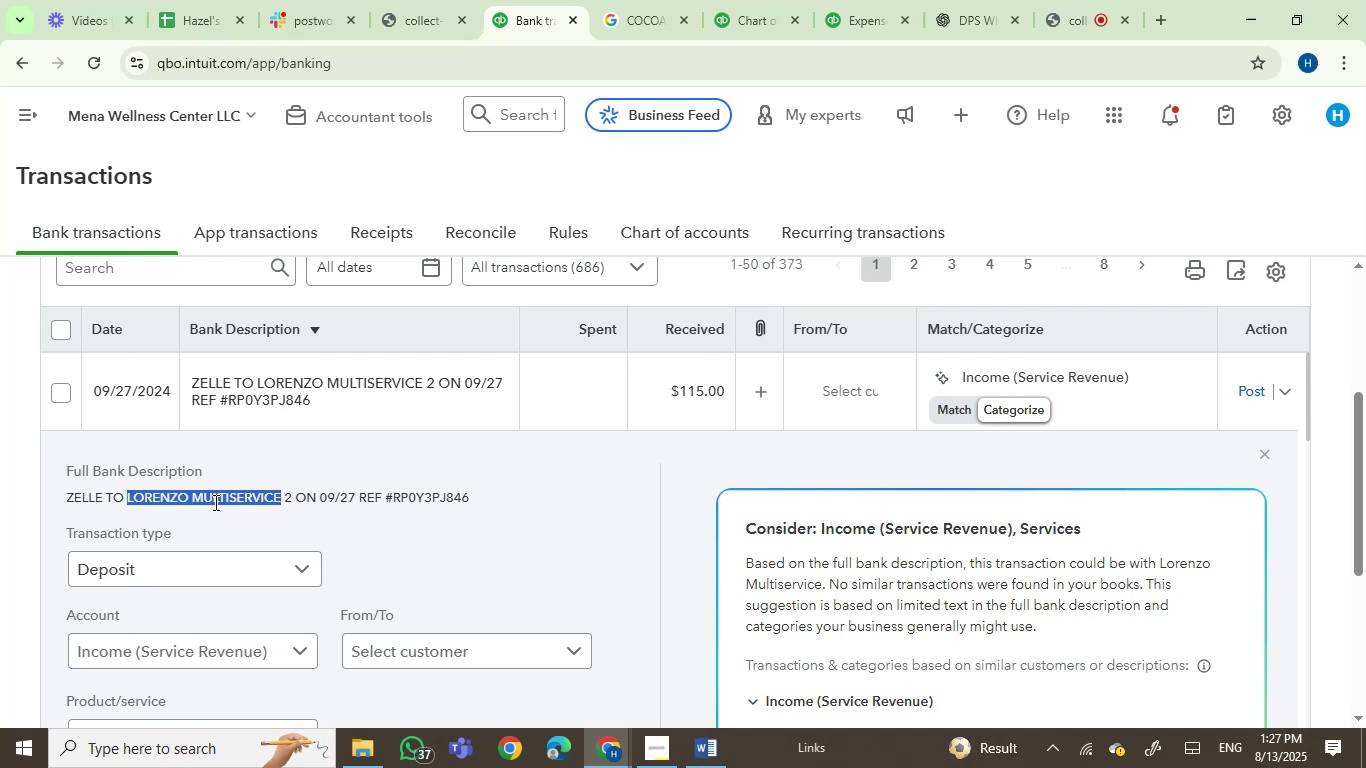 
key(Control+C)
 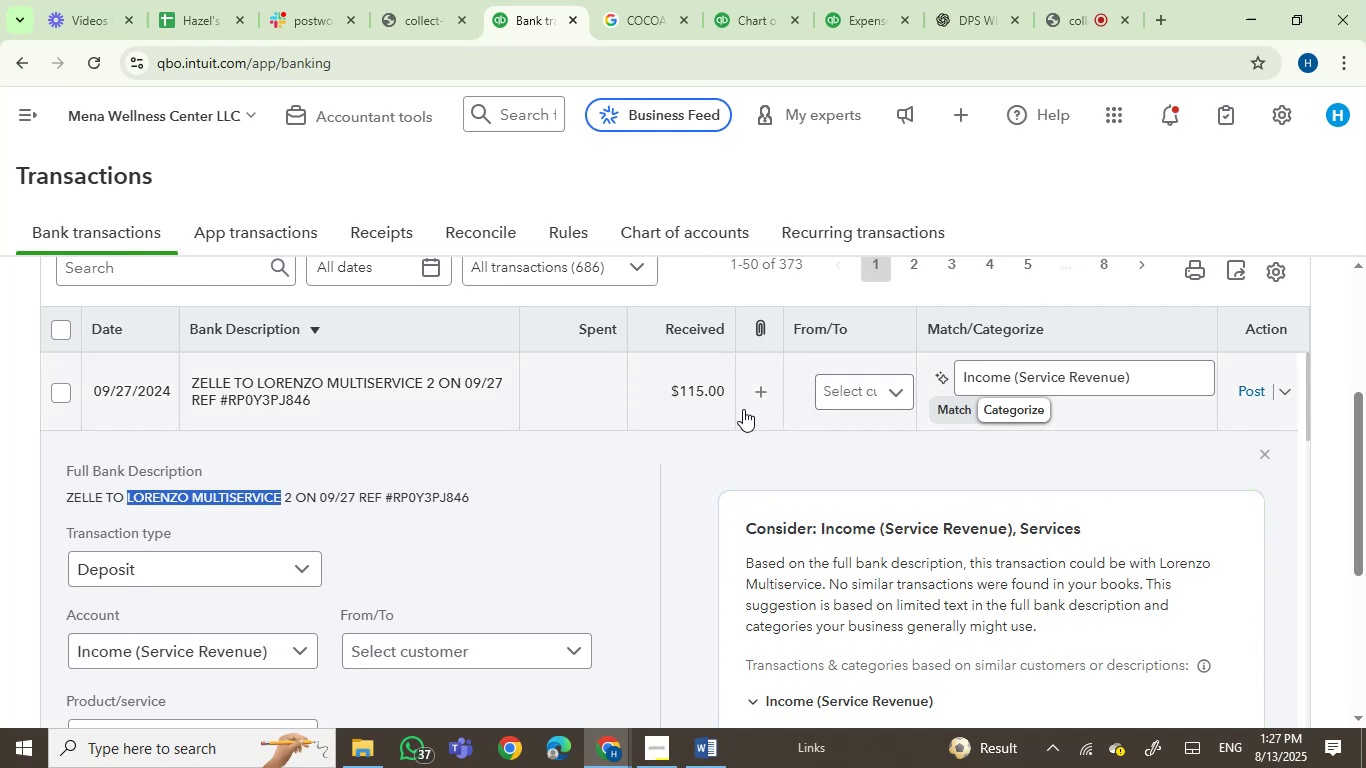 
left_click([860, 393])
 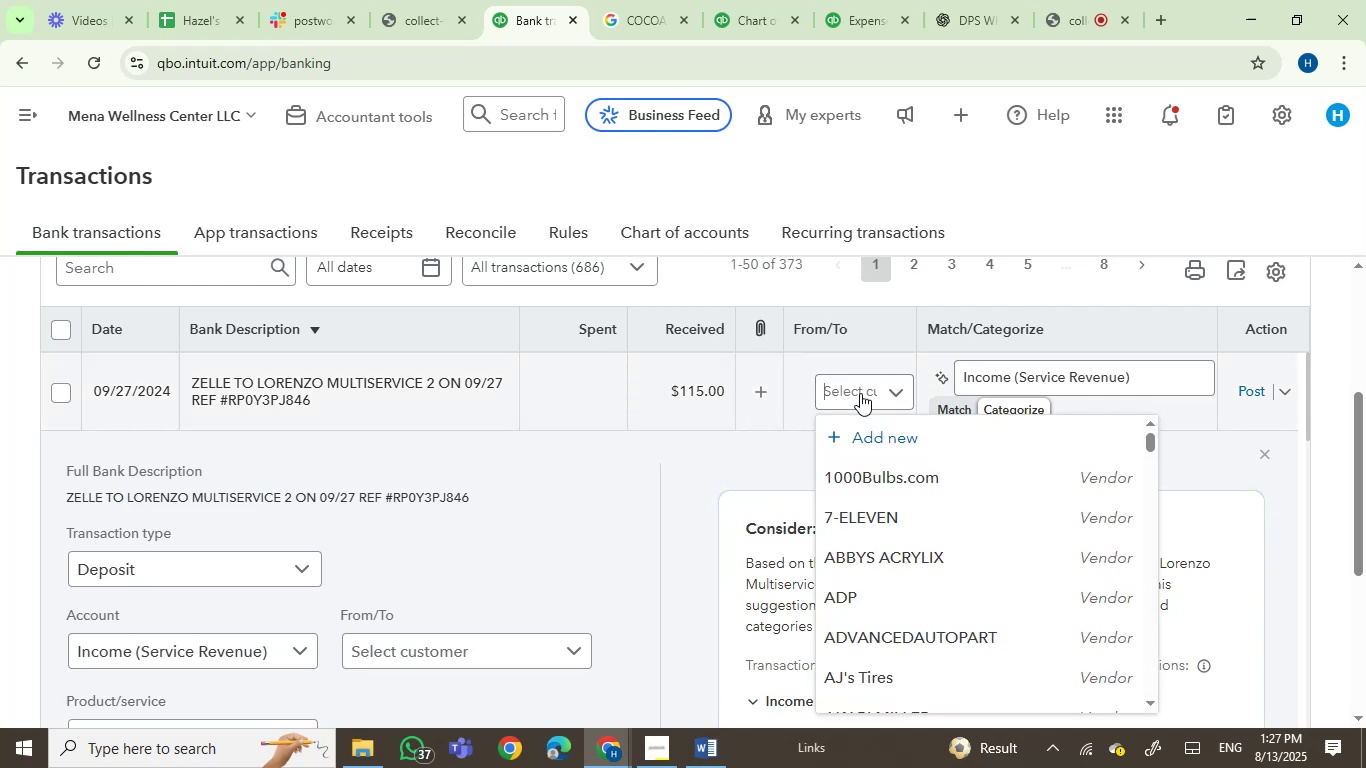 
key(Control+V)
 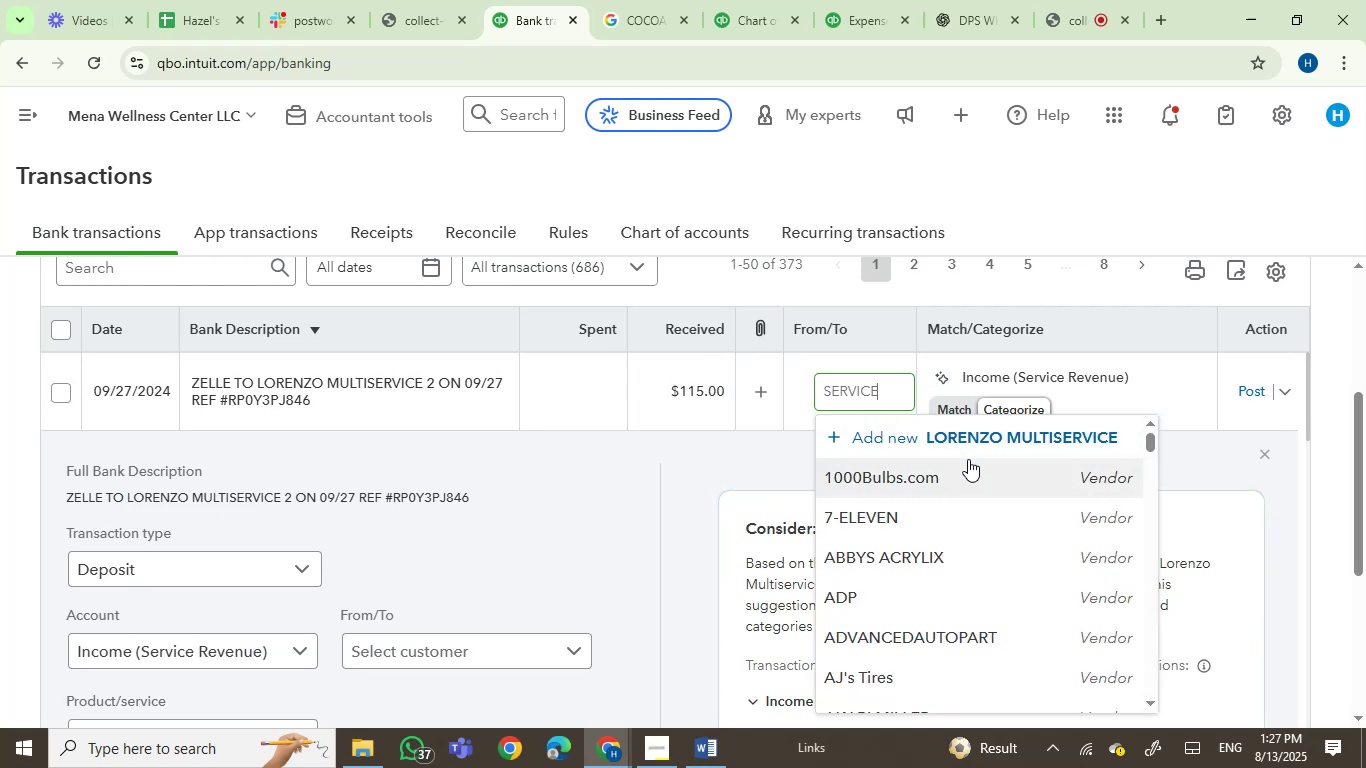 
left_click([962, 448])
 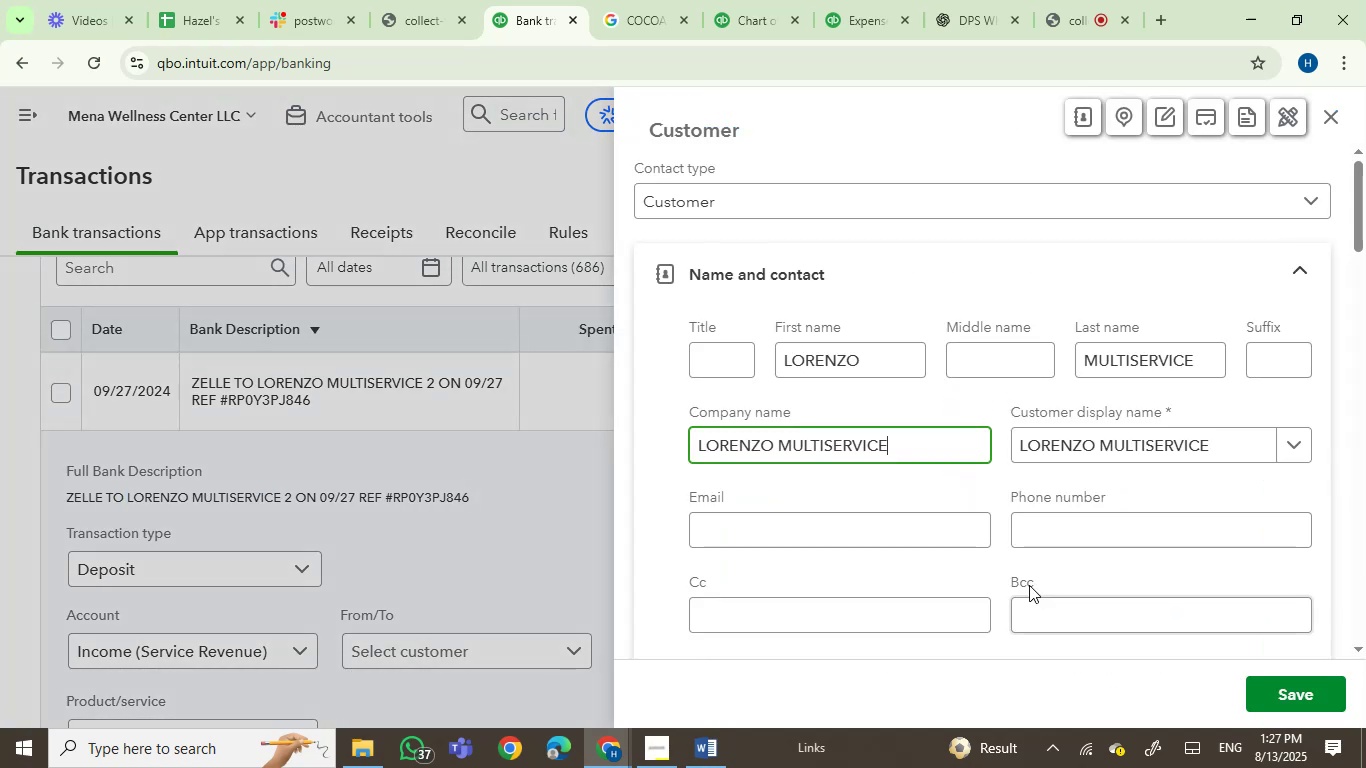 
left_click([1287, 703])
 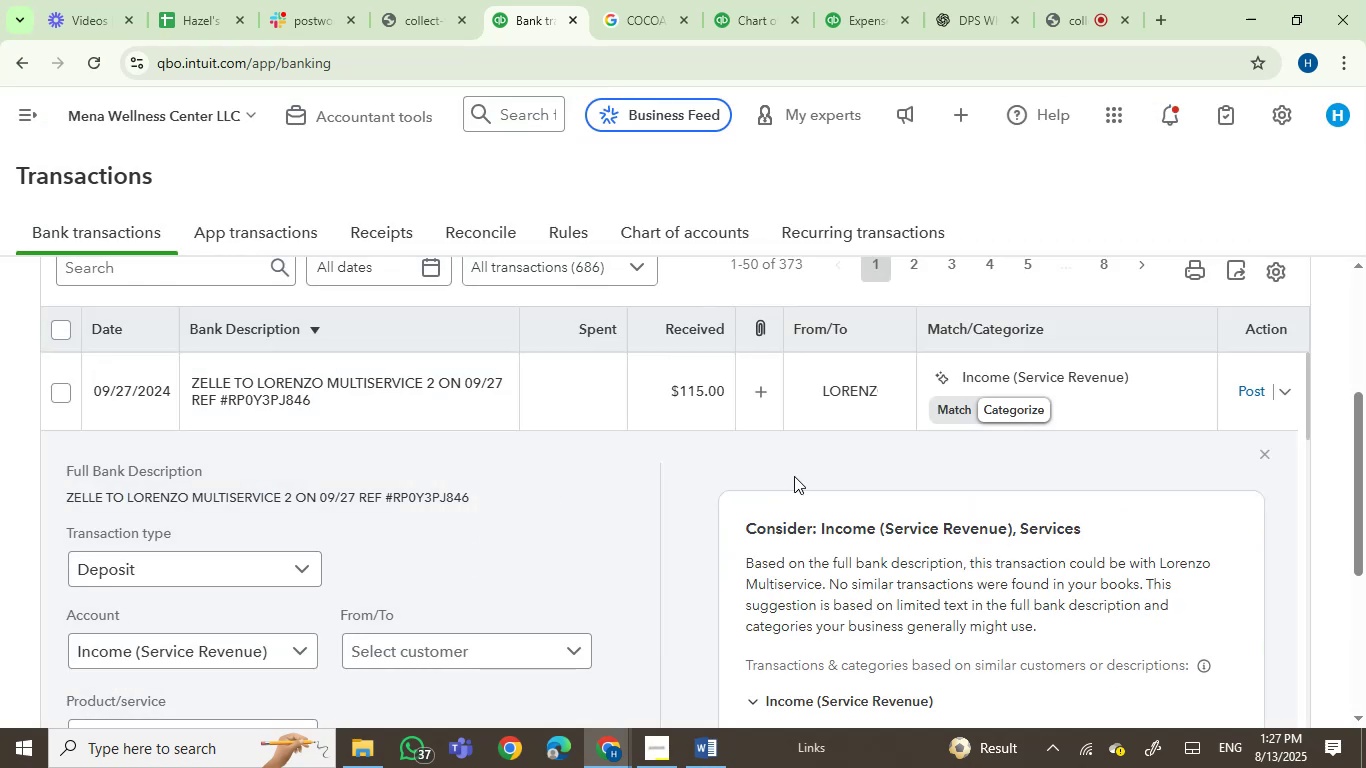 
left_click([1019, 382])
 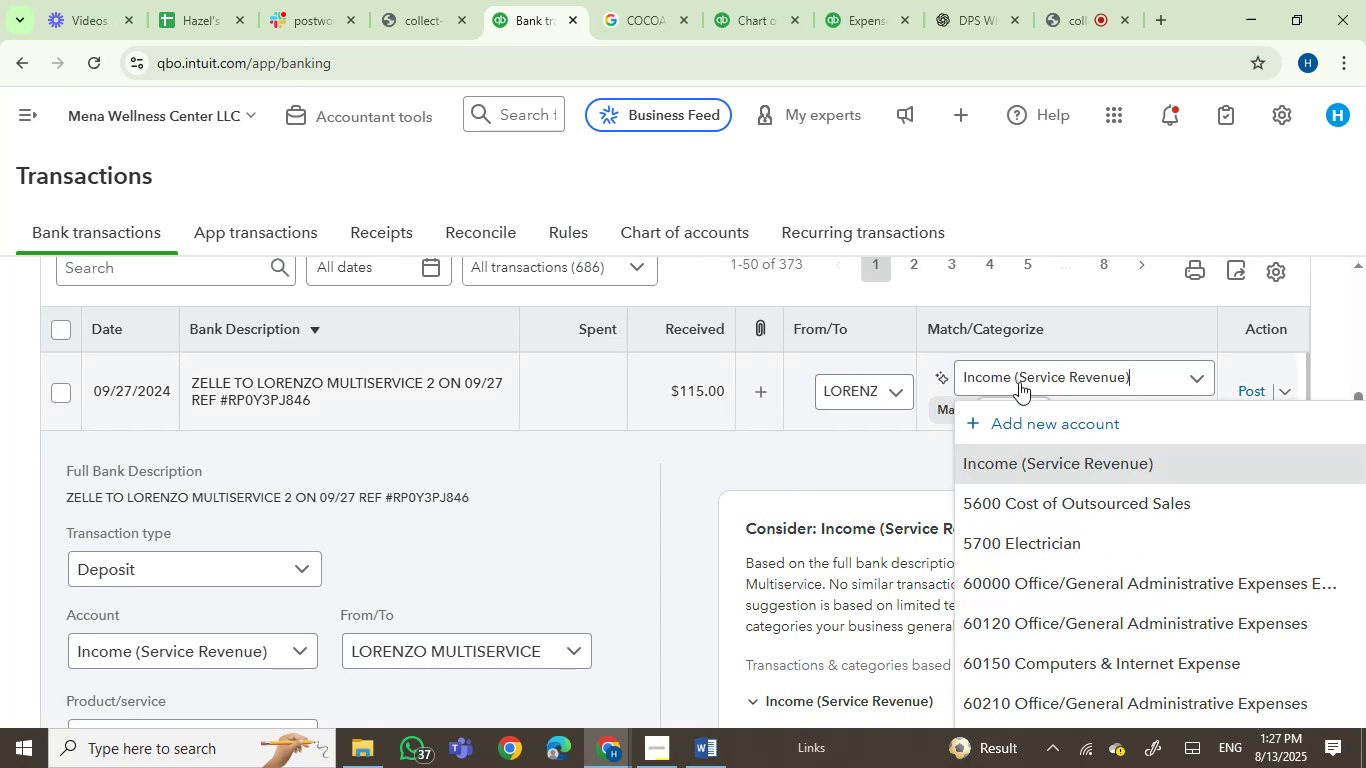 
left_click([1019, 382])
 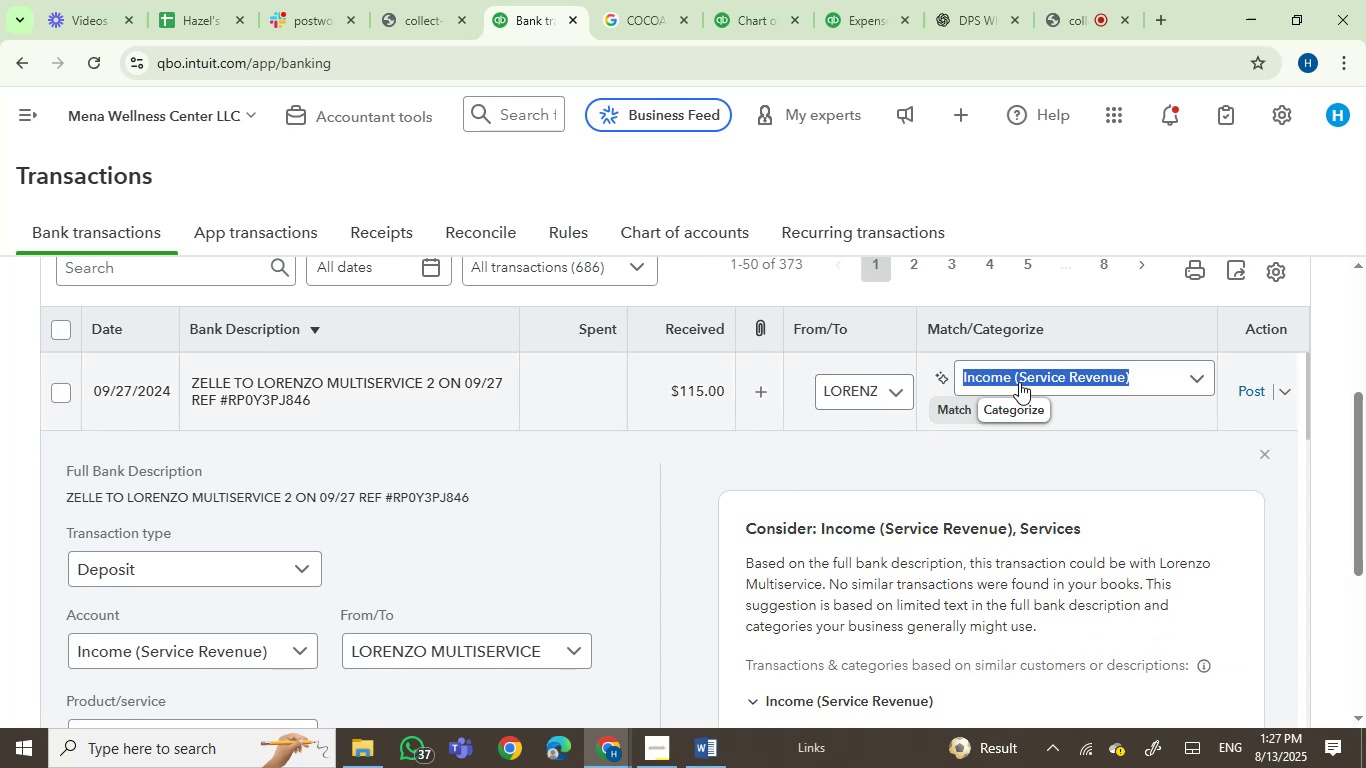 
type(sale)
 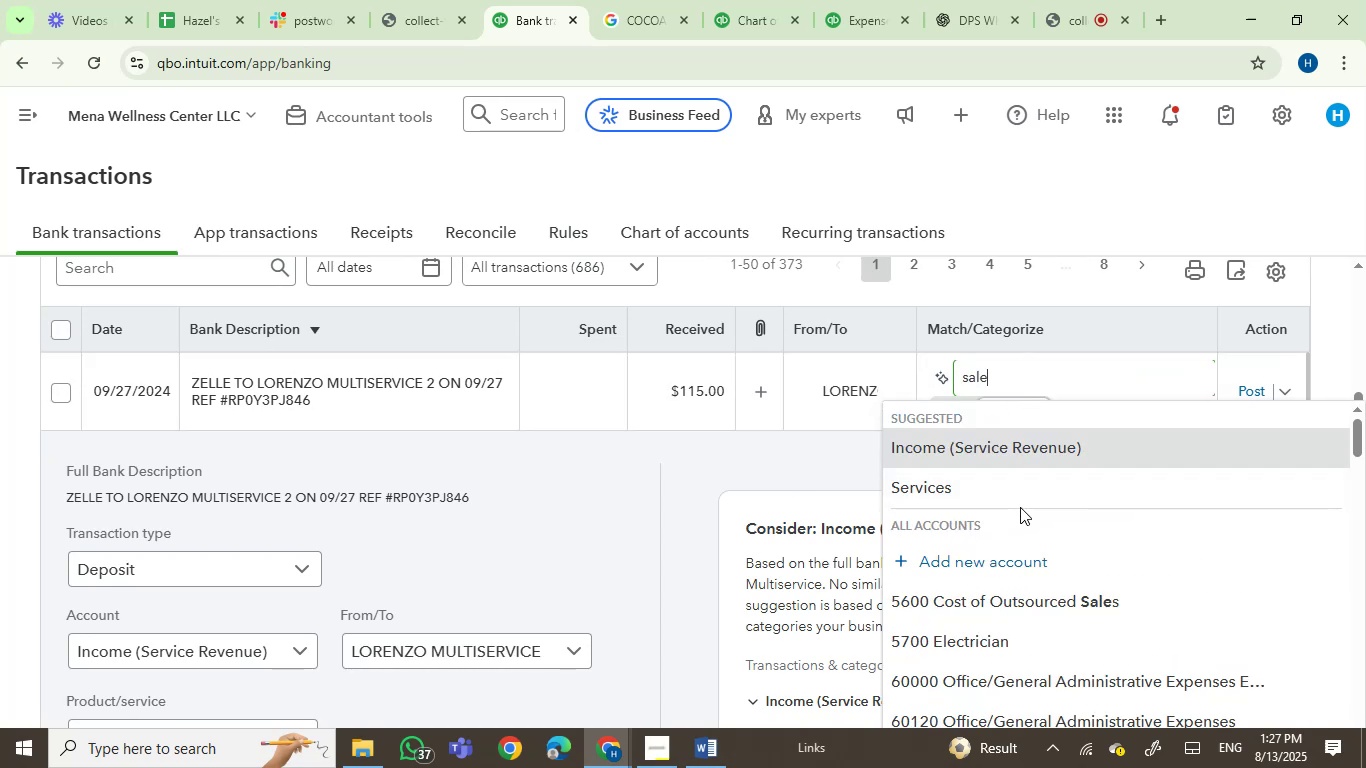 
hold_key(key=Backspace, duration=0.81)
 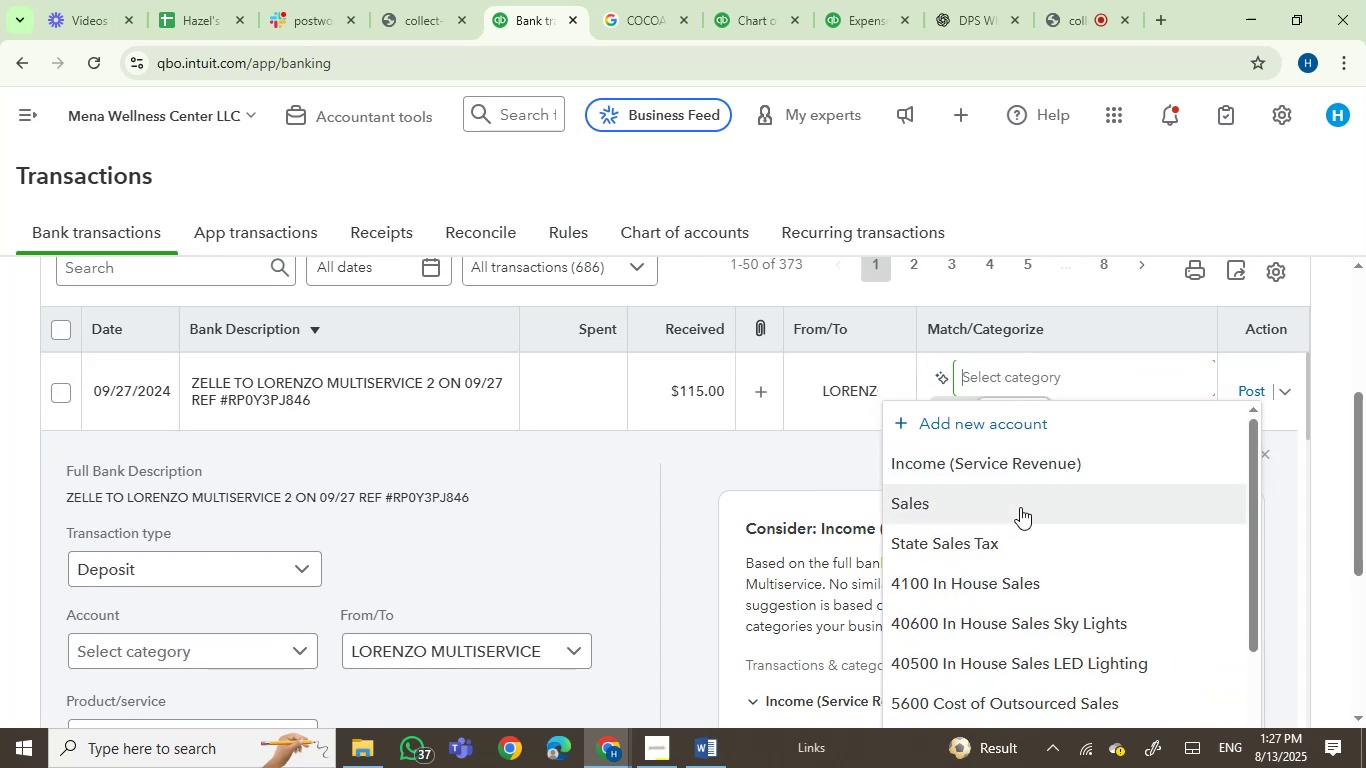 
type(consultin)
 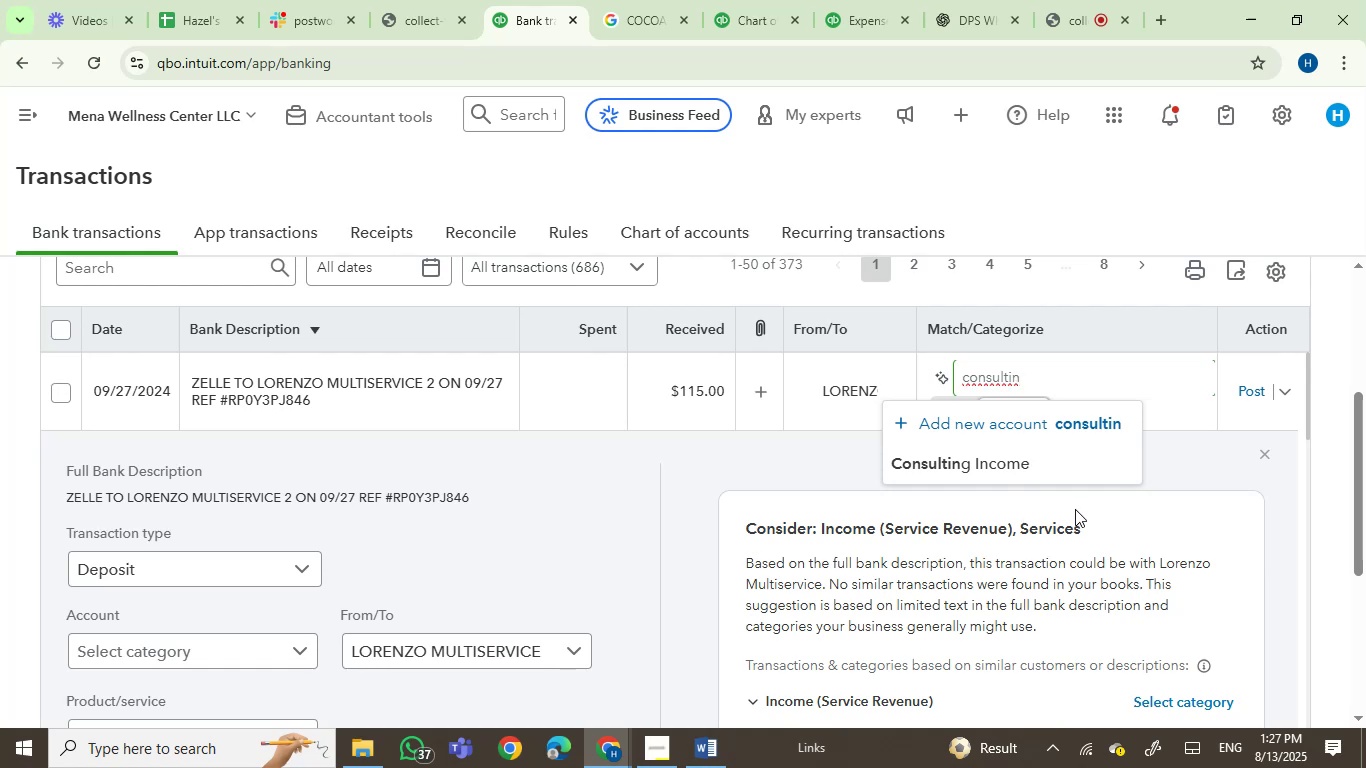 
left_click([952, 465])
 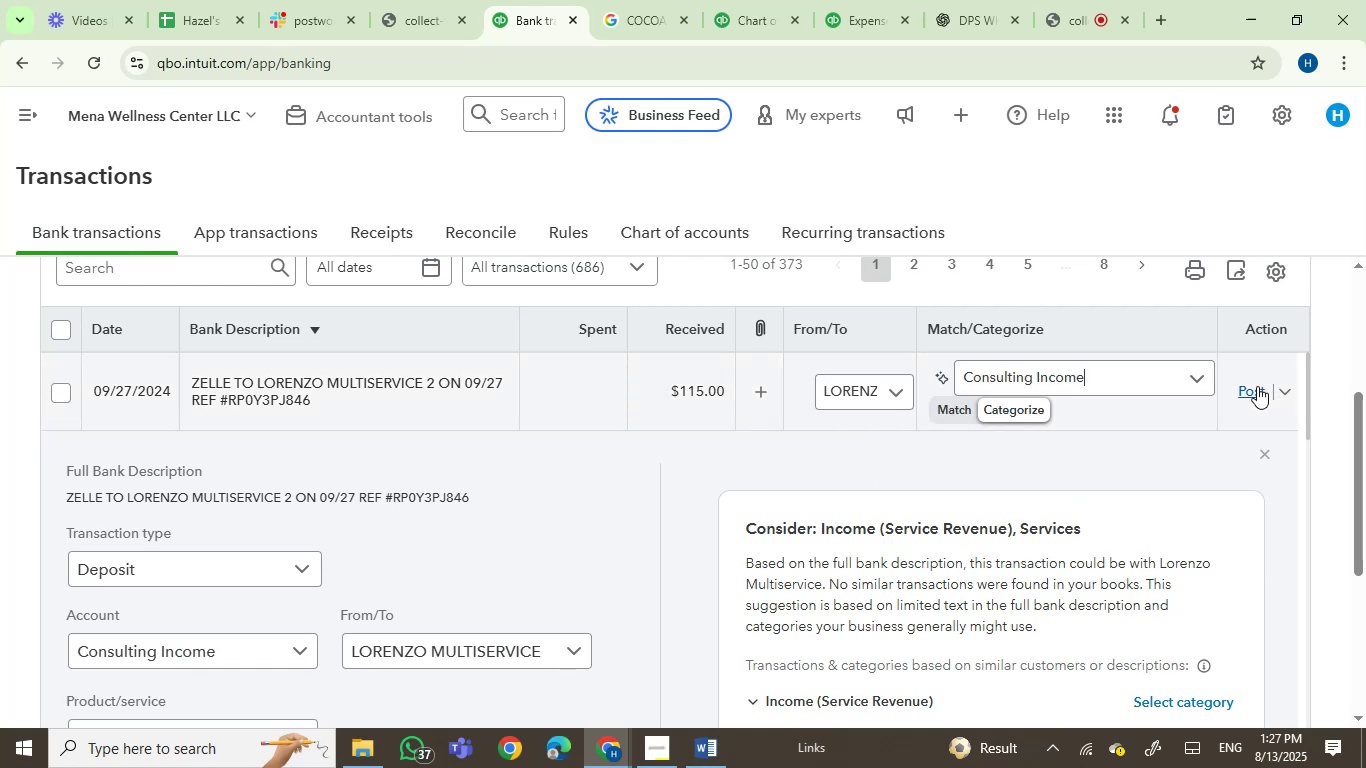 
left_click([1254, 388])
 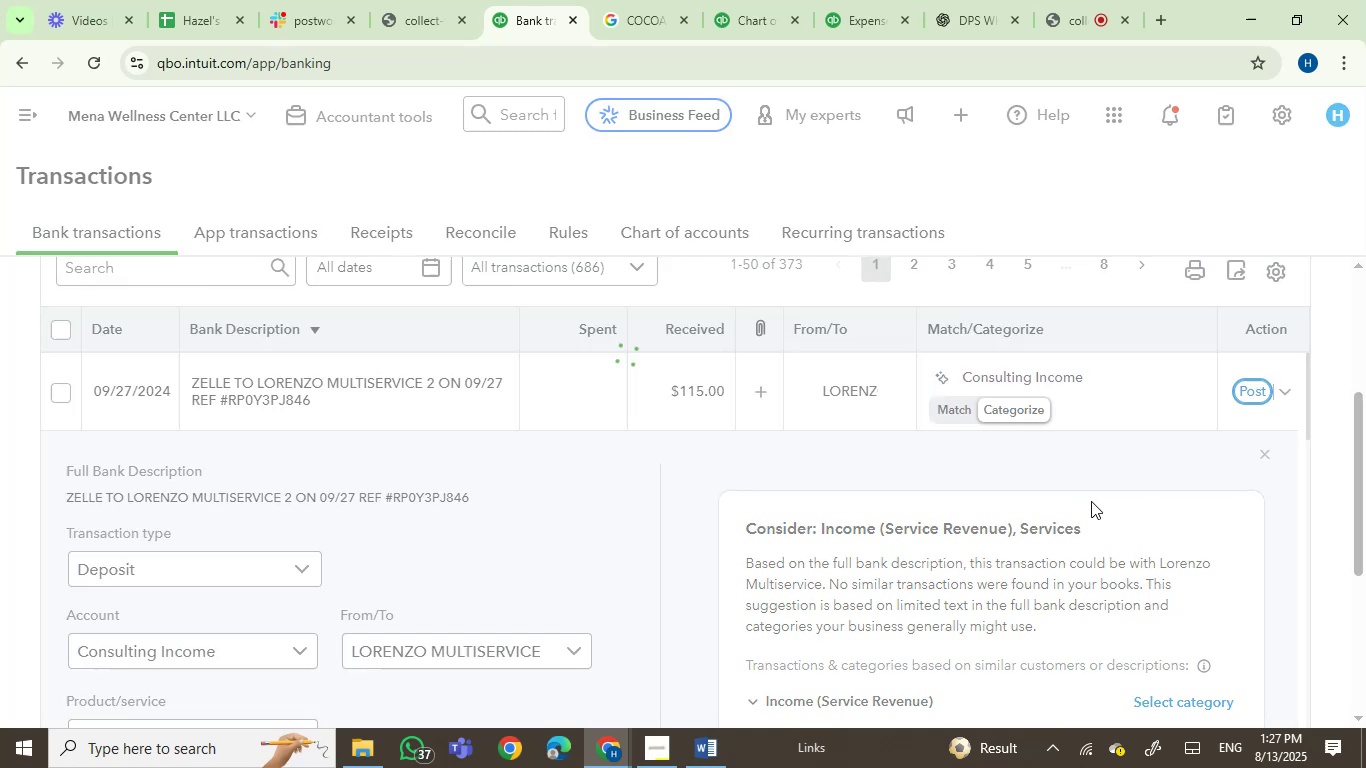 
mouse_move([1035, 537])
 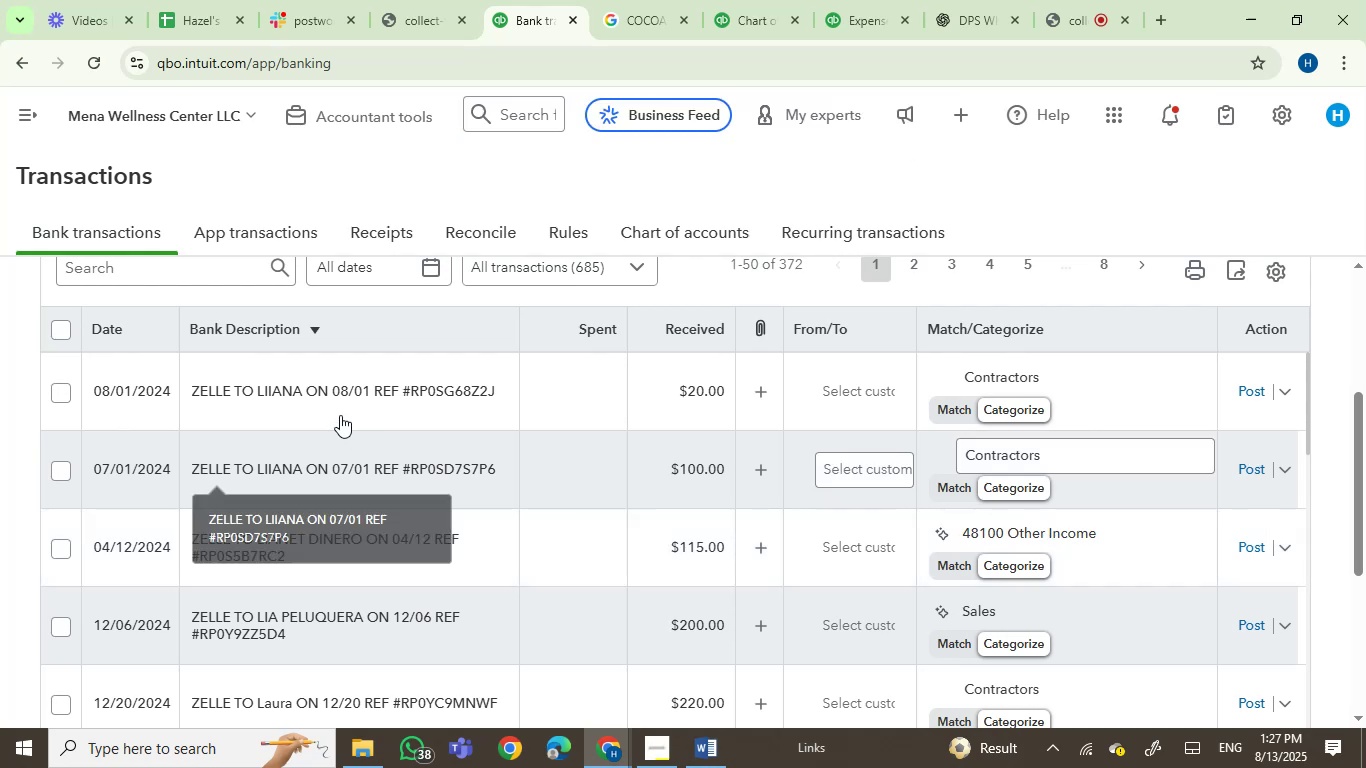 
left_click([338, 397])
 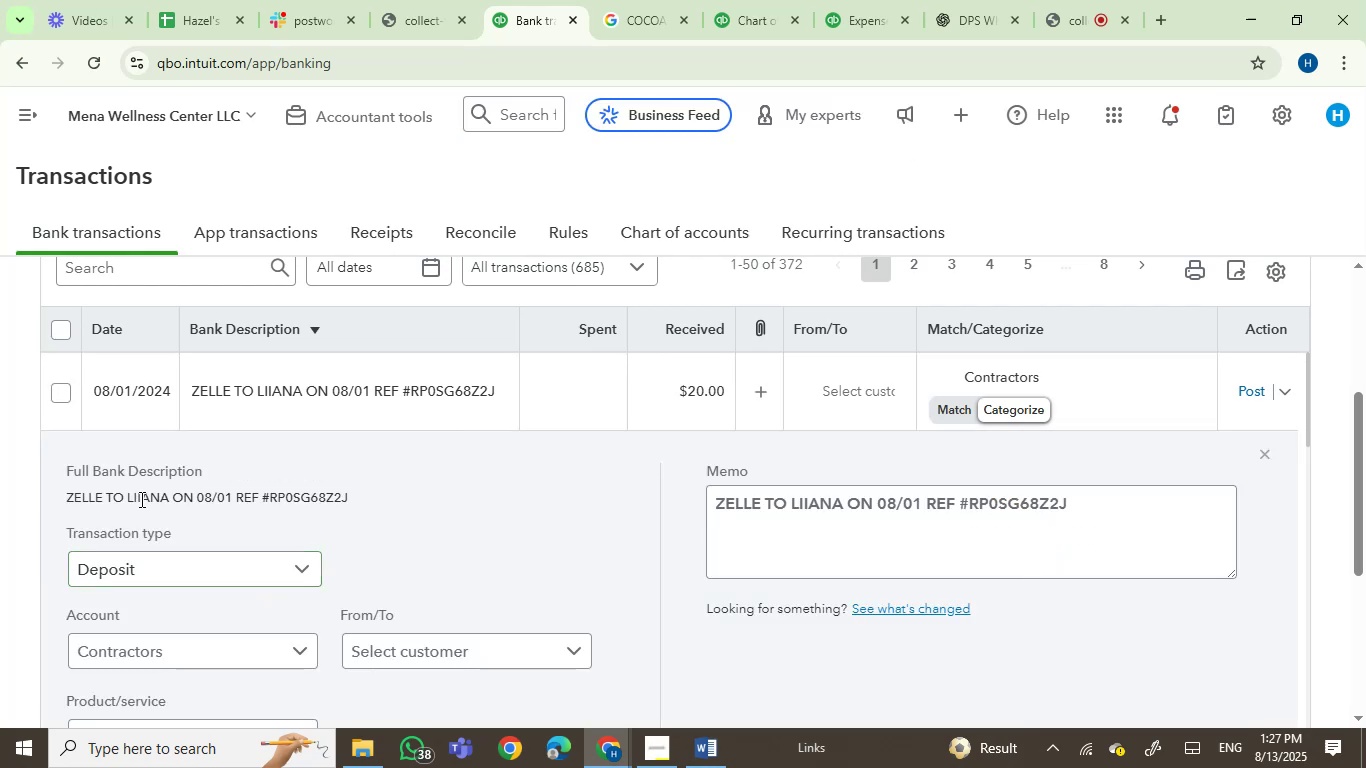 
double_click([147, 499])
 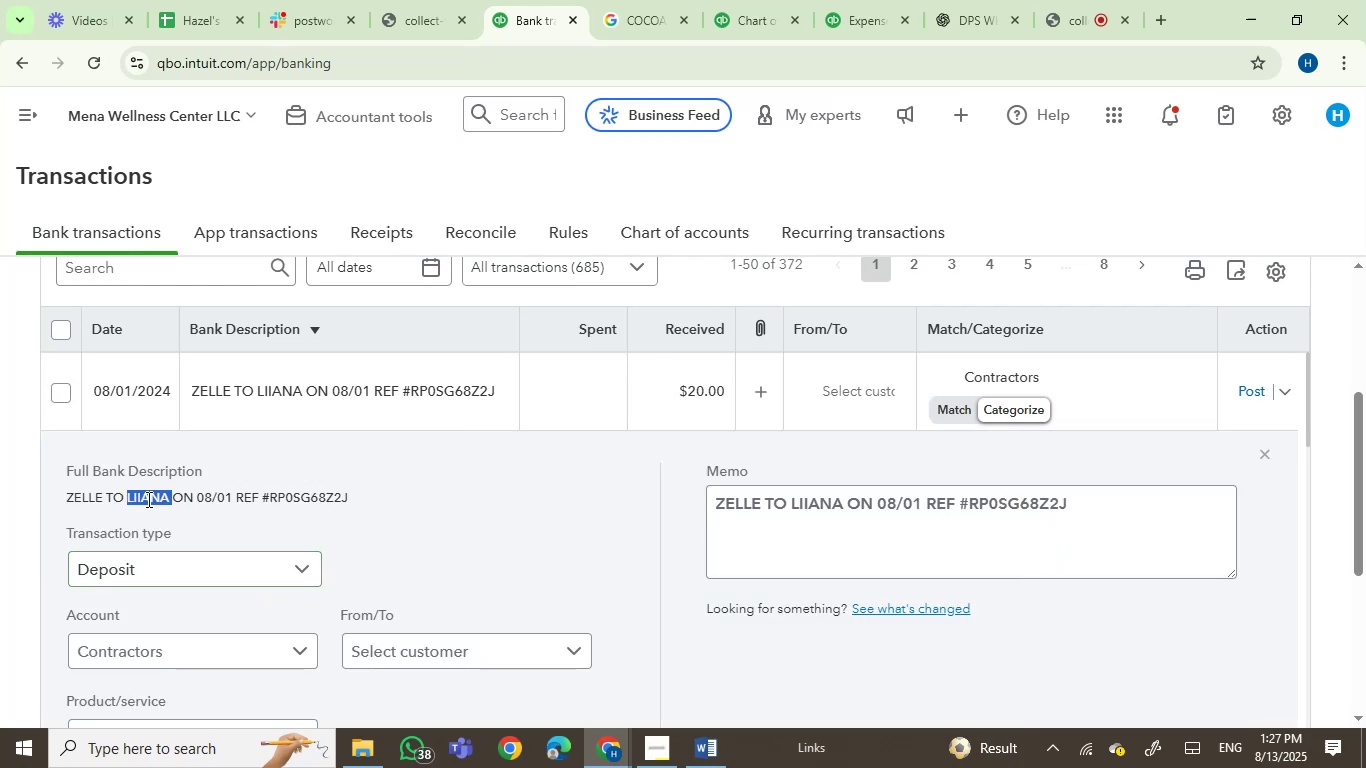 
key(Control+C)
 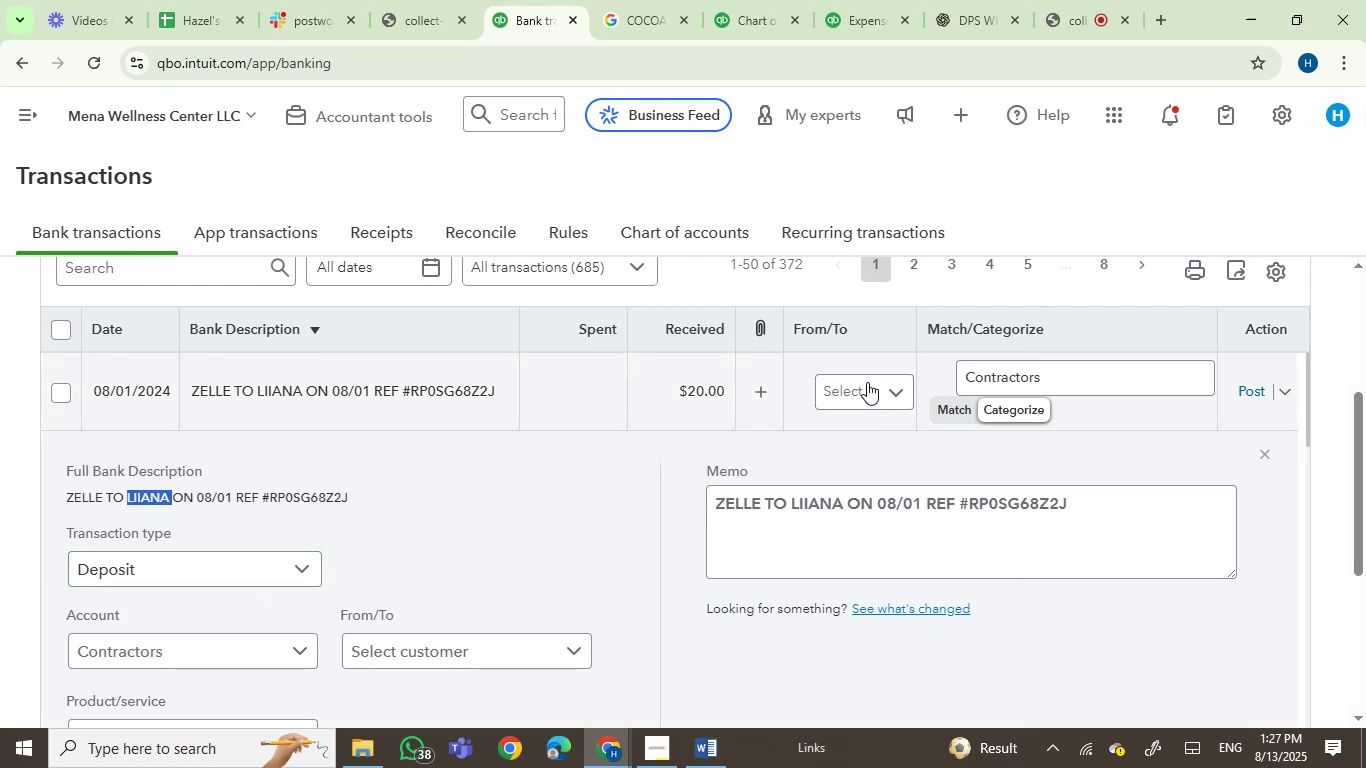 
double_click([847, 394])
 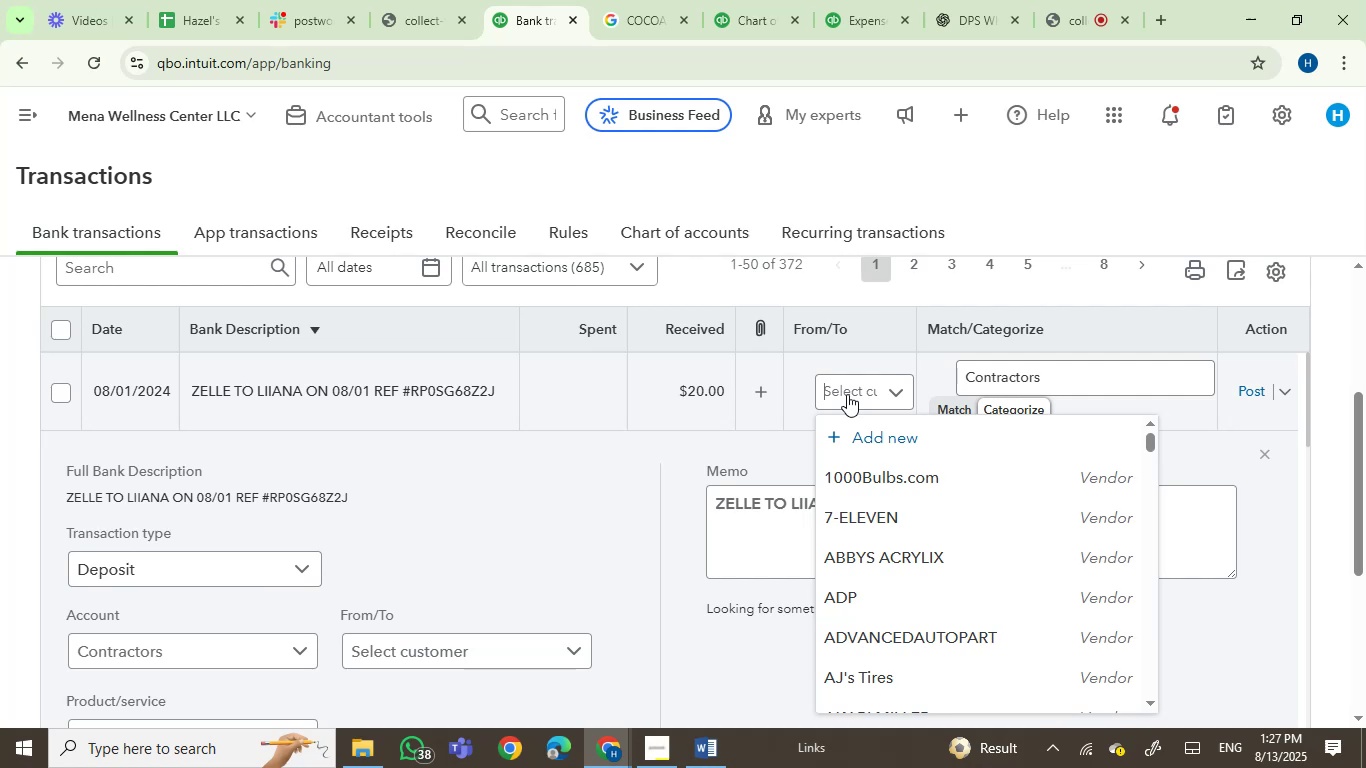 
key(Control+V)
 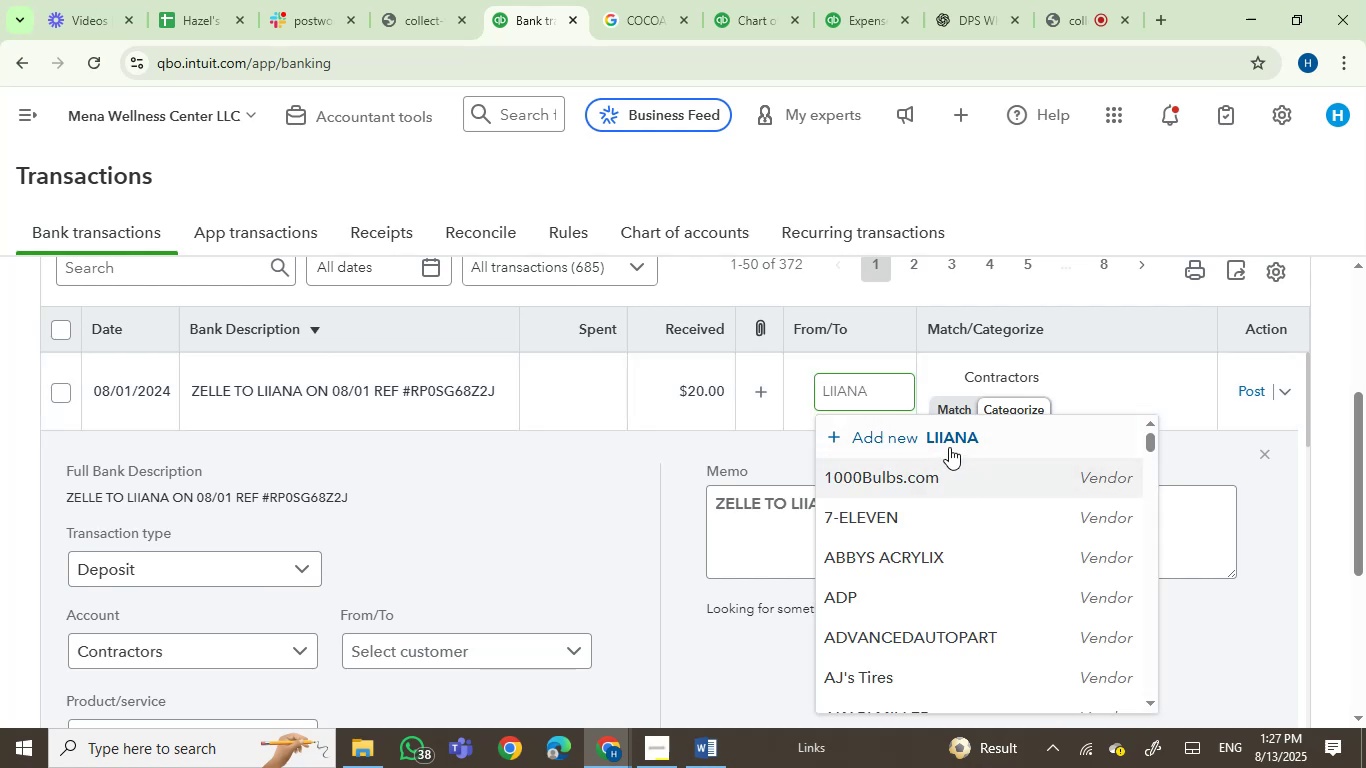 
left_click([949, 440])
 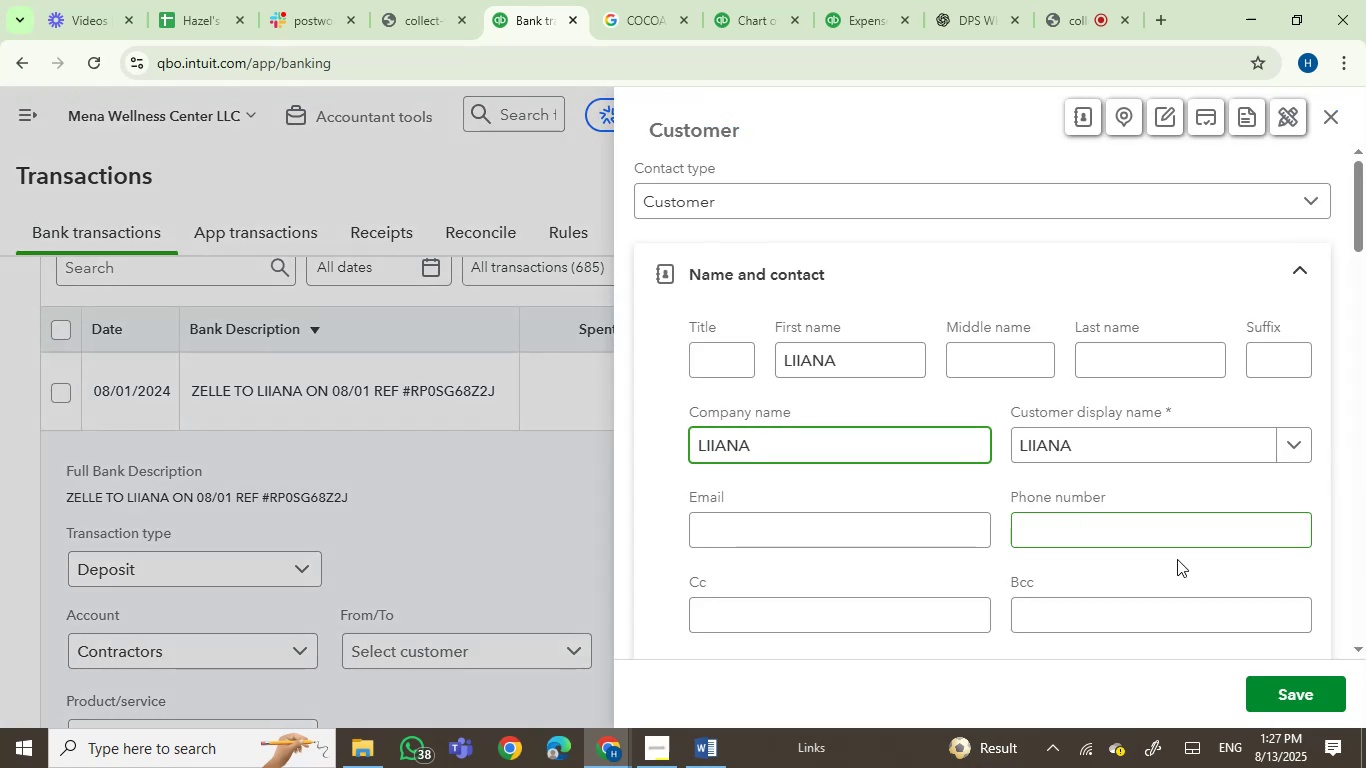 
left_click([1261, 688])
 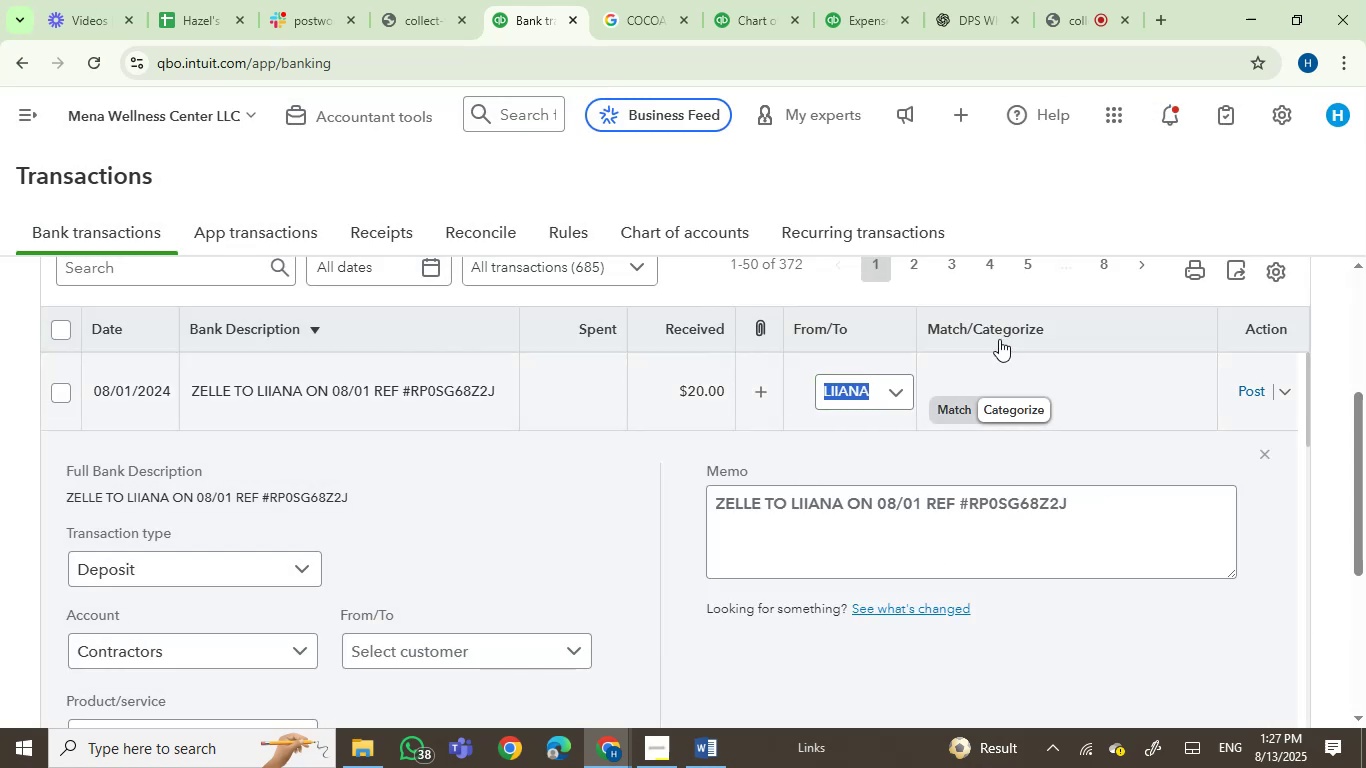 
left_click([1030, 383])
 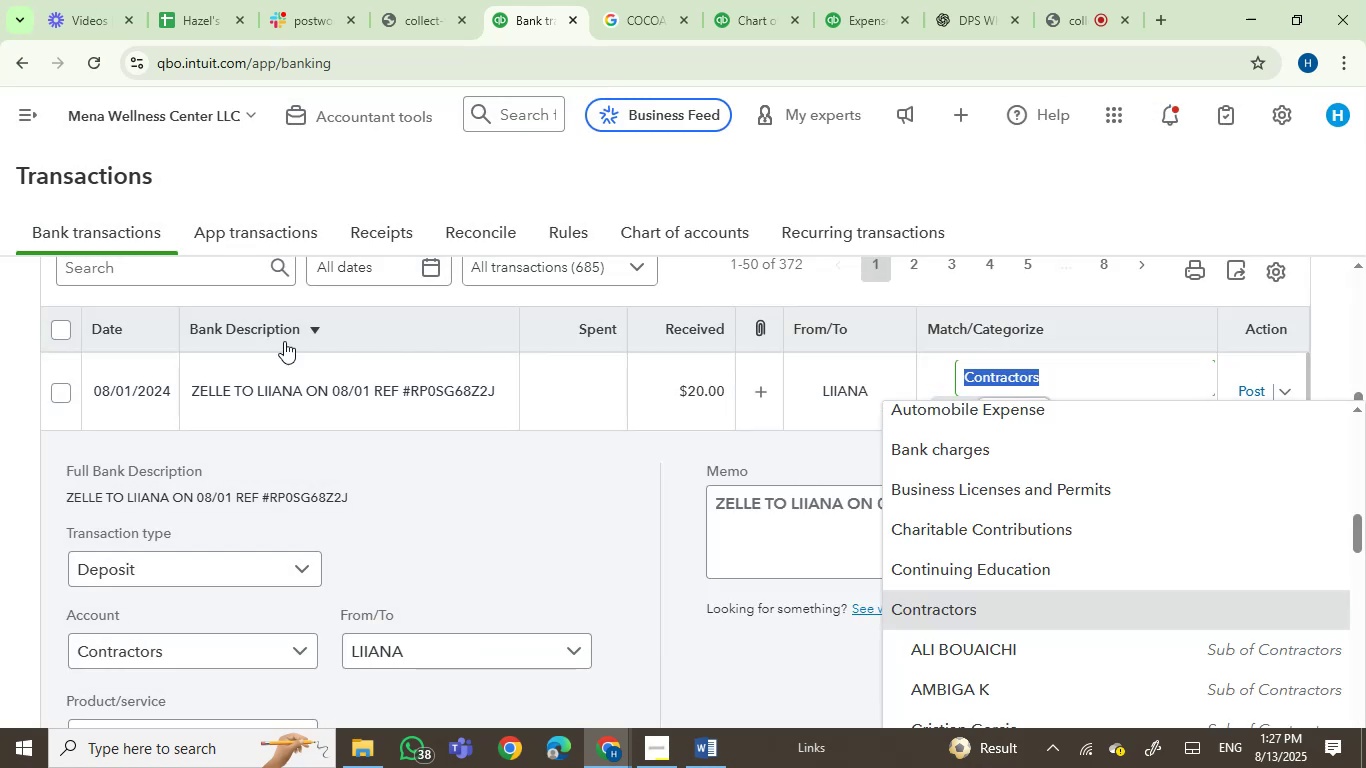 
left_click([65, 398])
 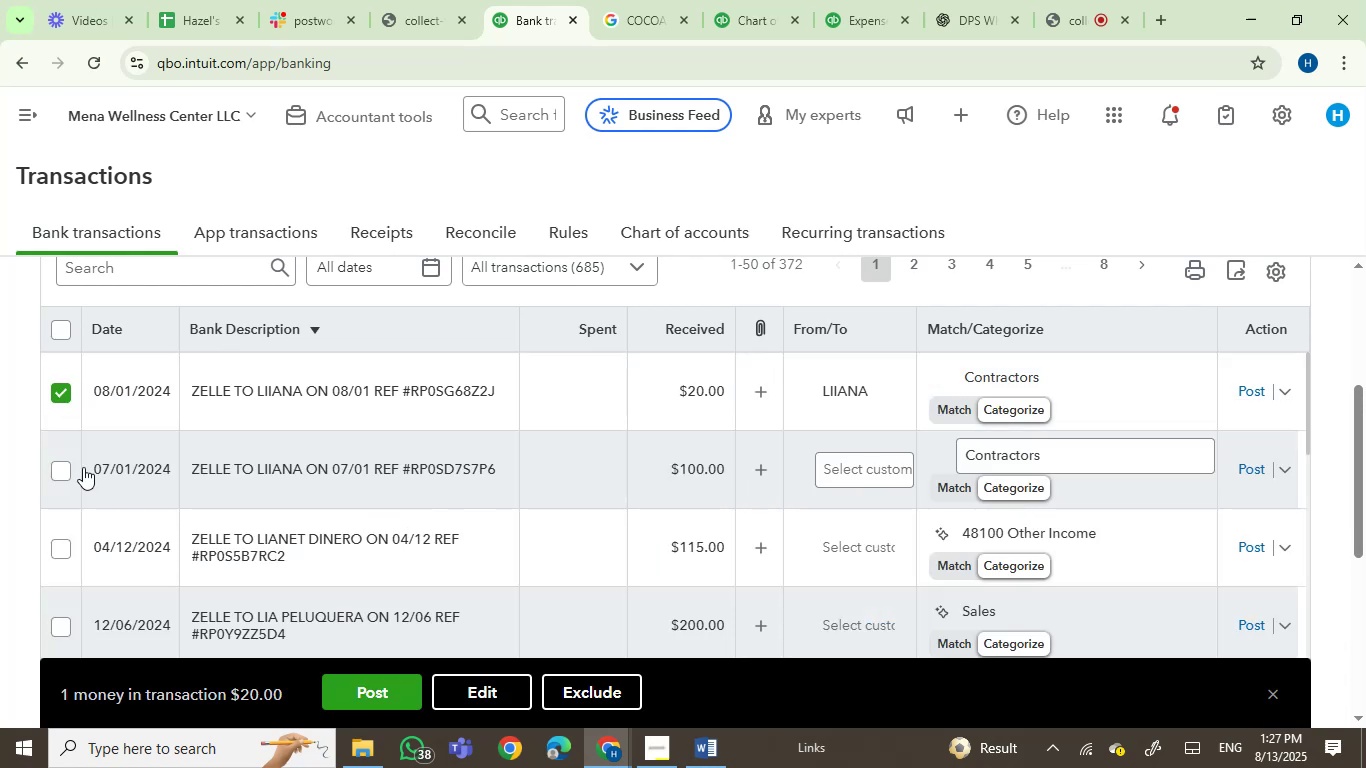 
left_click([63, 466])
 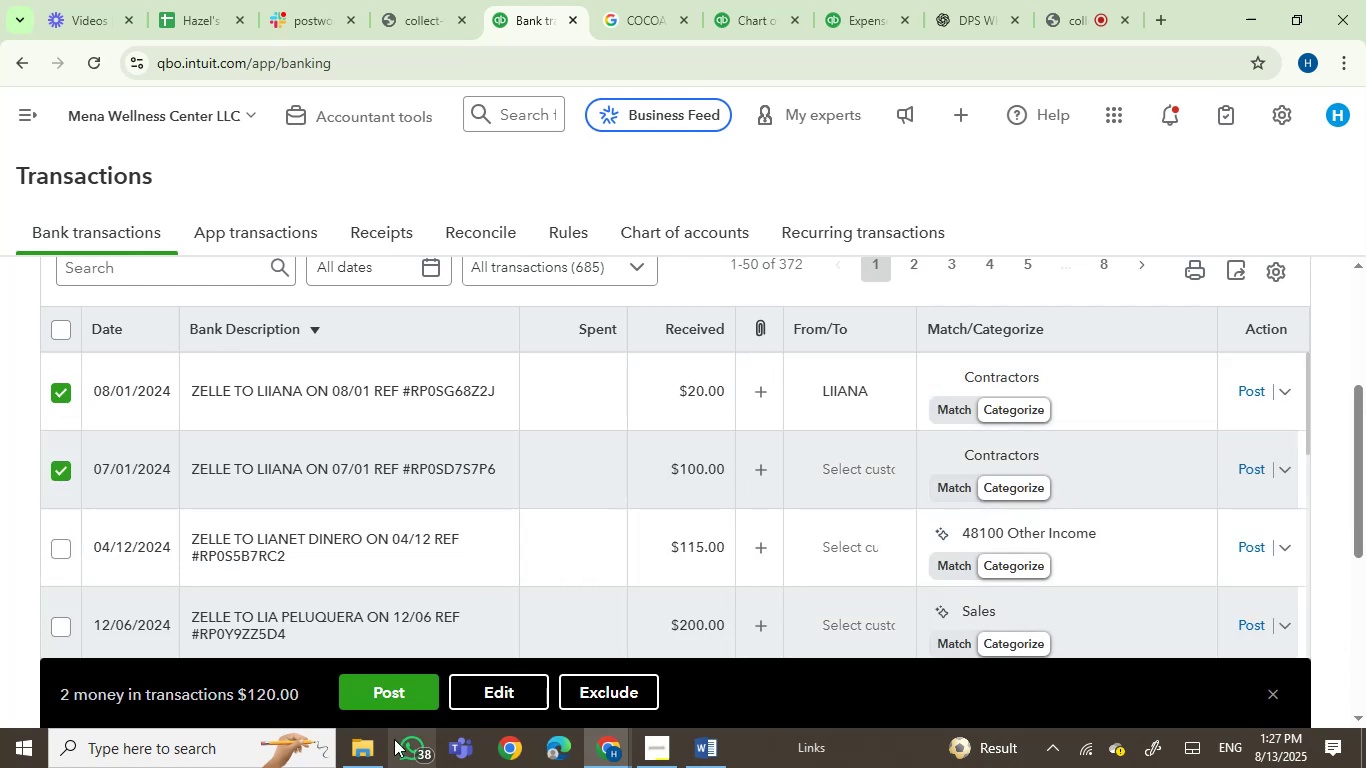 
left_click([489, 683])
 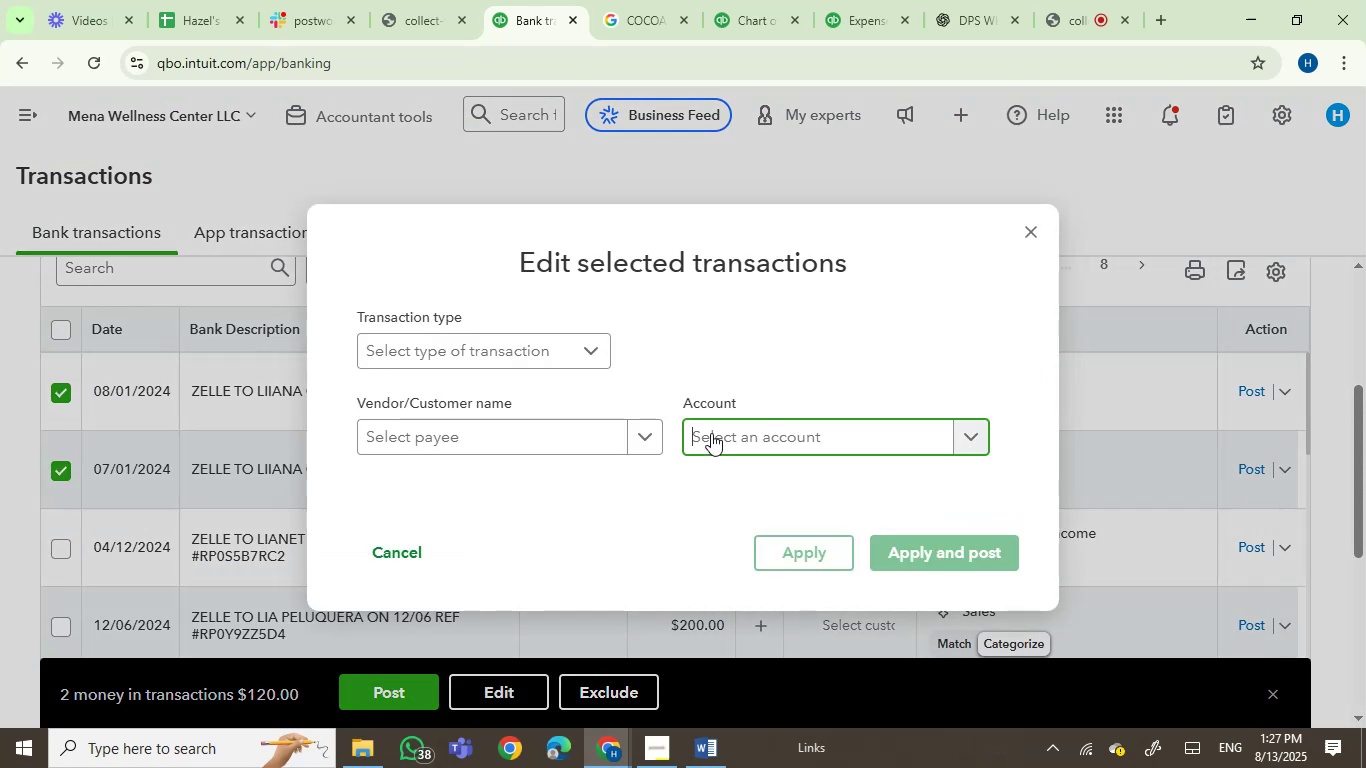 
type(cooncu)
key(Backspace)
key(Backspace)
type(s)
 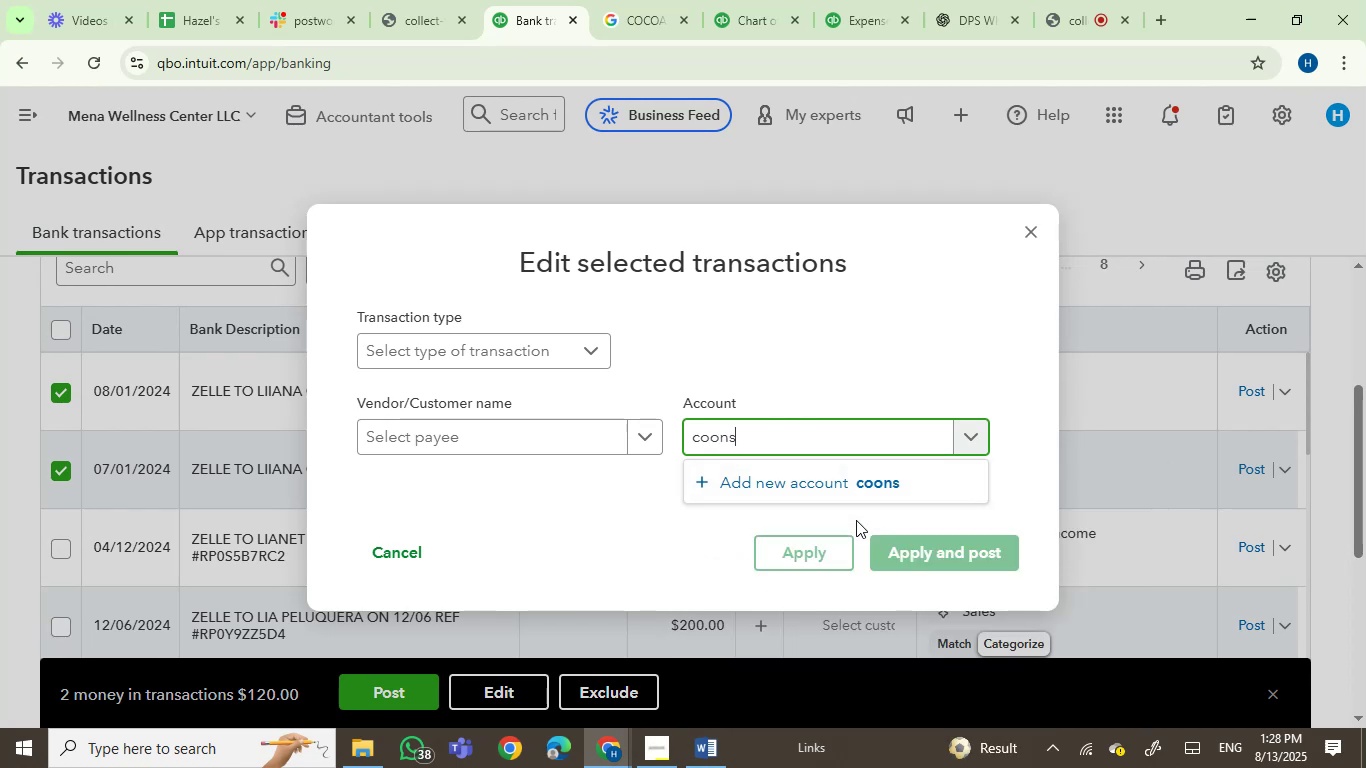 
key(Backspace)
key(Backspace)
key(Backspace)
type(nsu)
 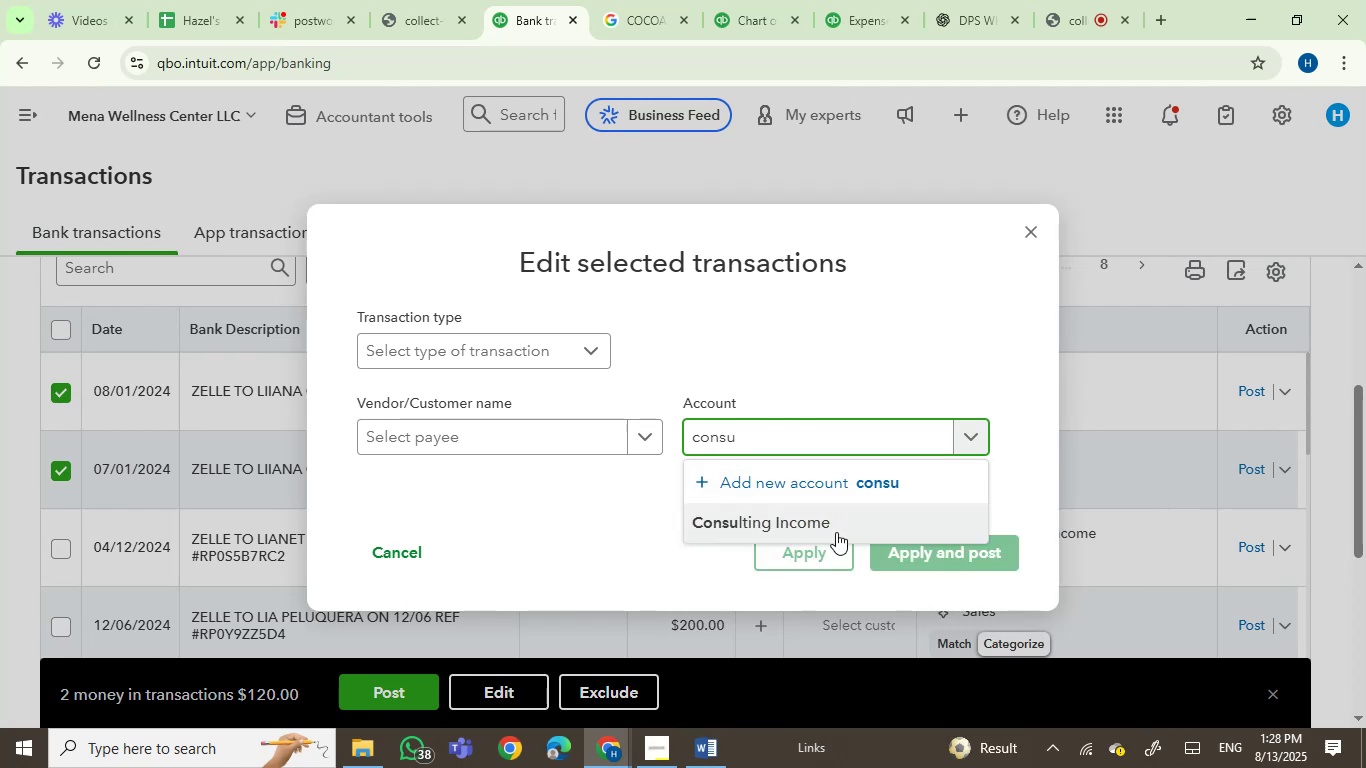 
left_click([828, 533])
 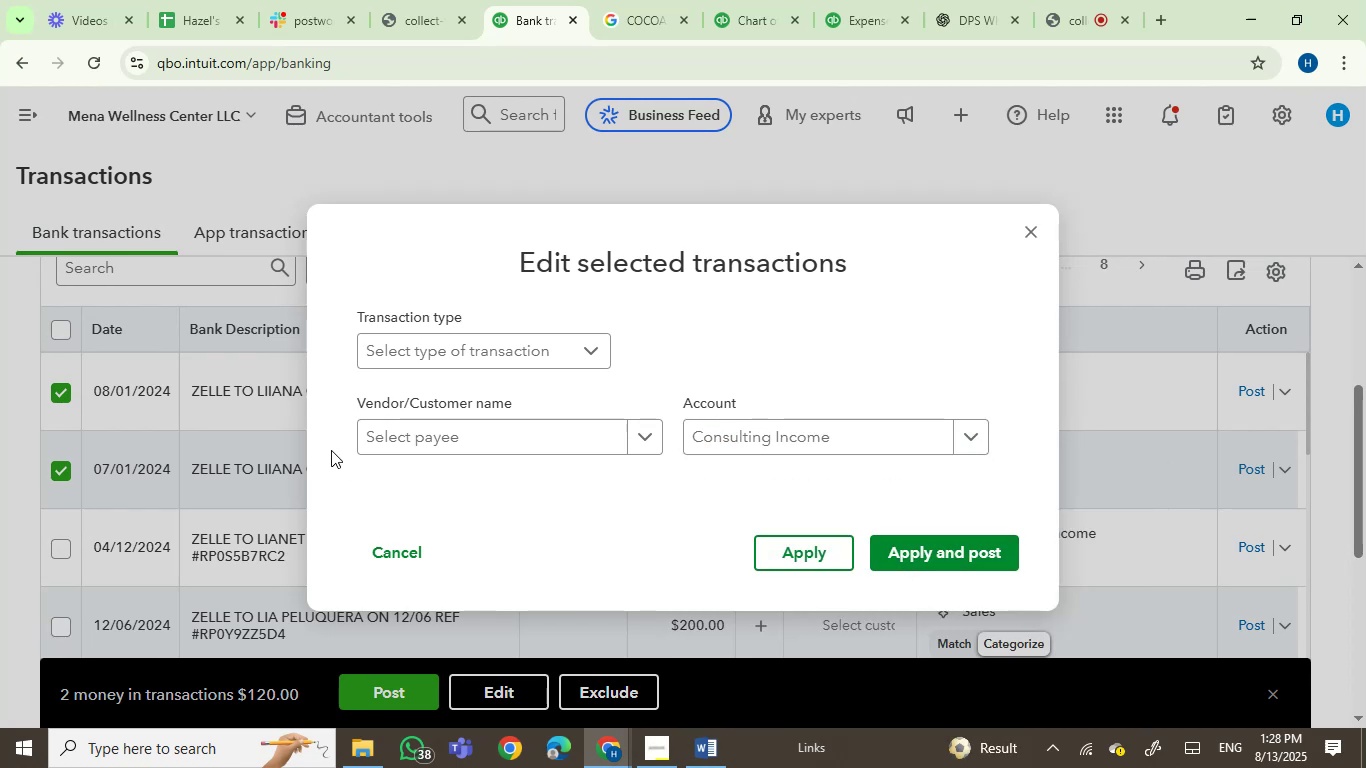 
left_click([396, 439])
 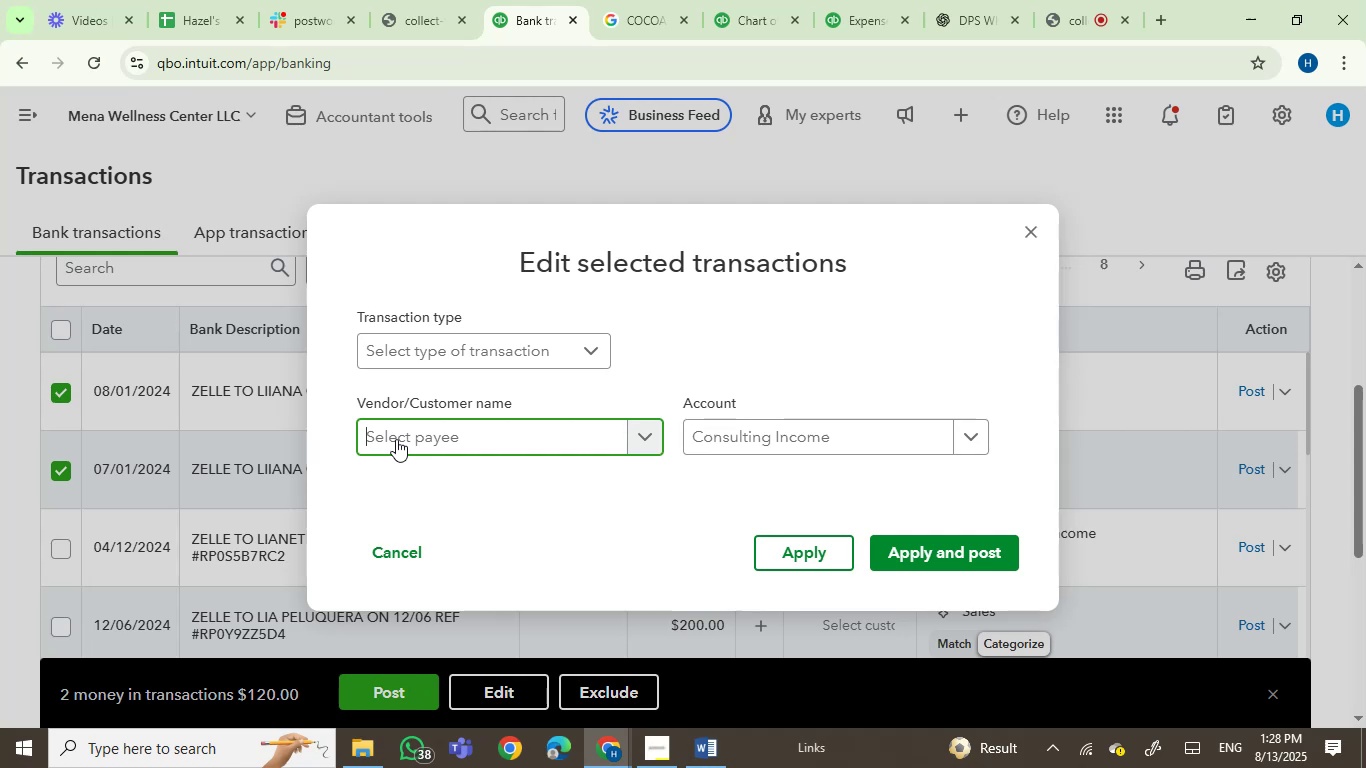 
key(Control+V)
 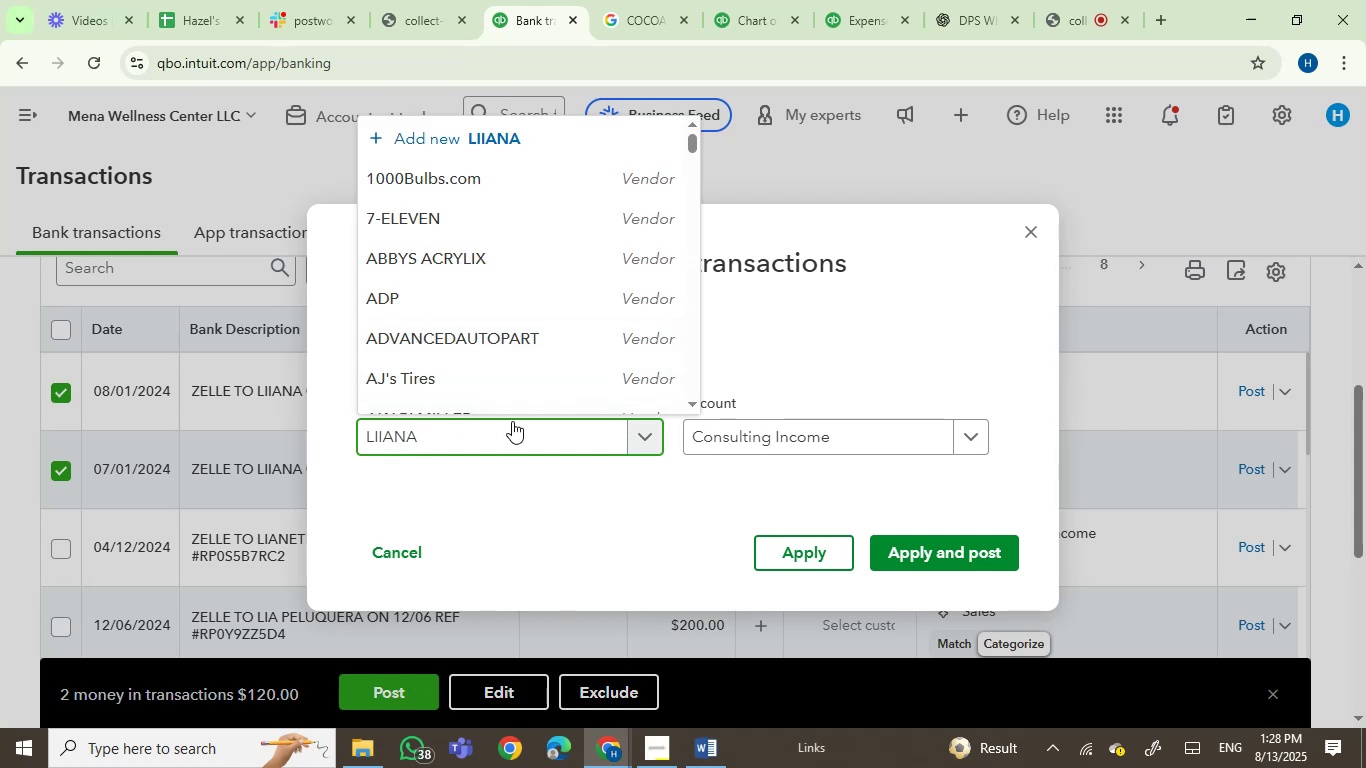 
key(Backspace)
 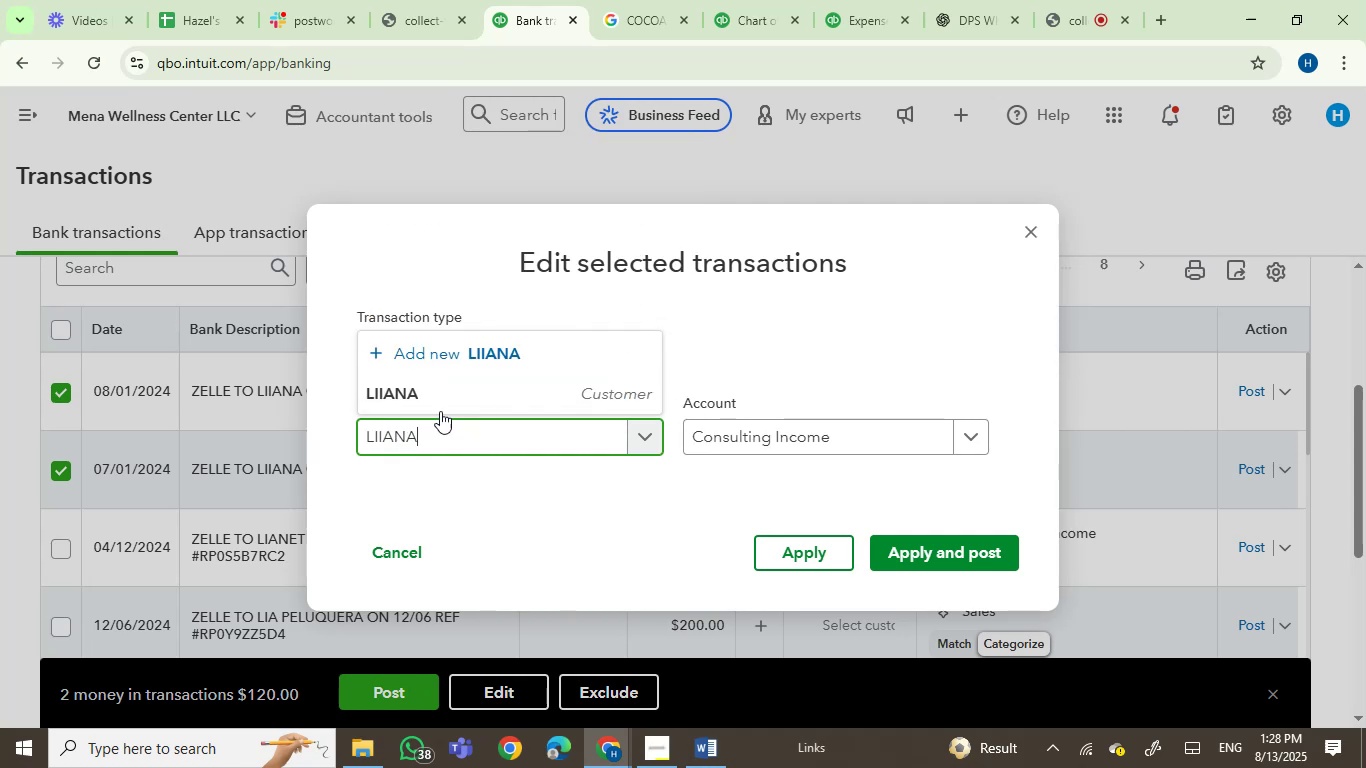 
left_click([423, 390])
 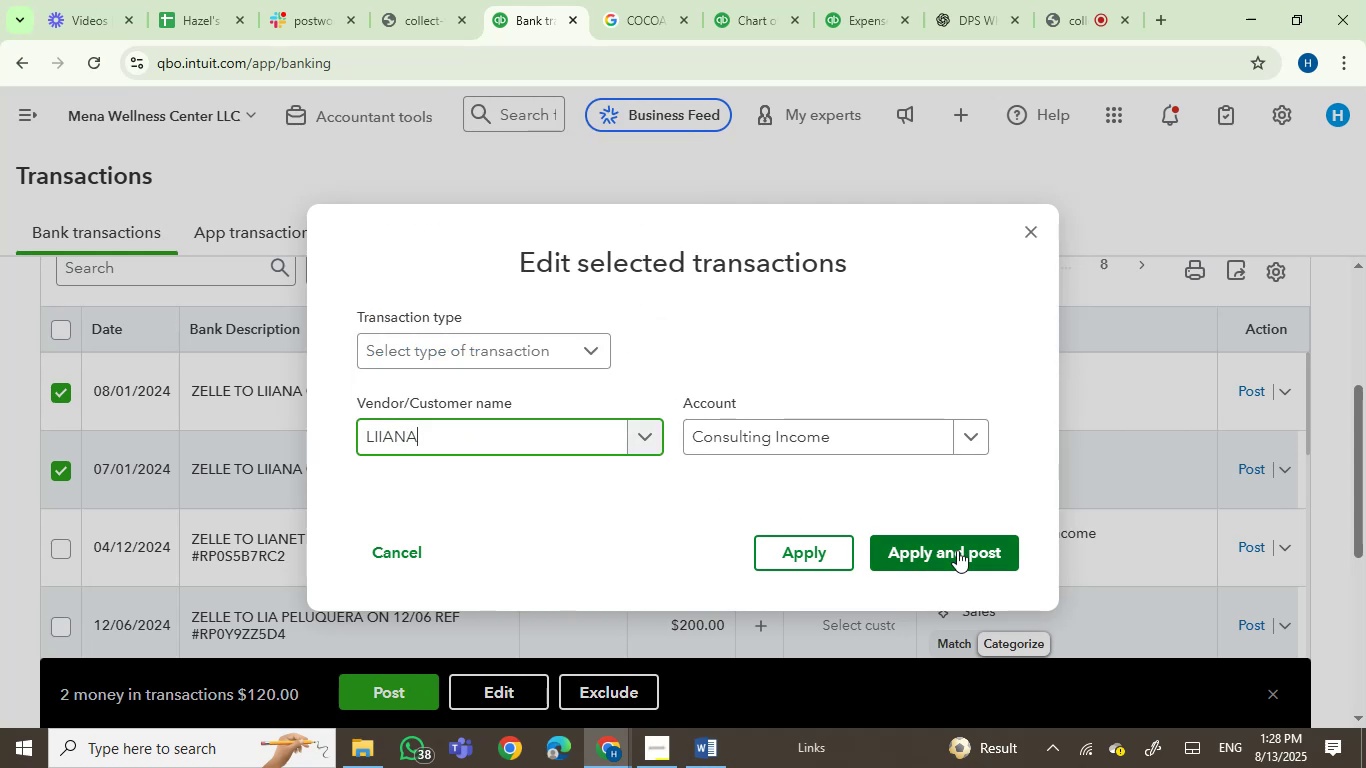 
left_click([966, 548])
 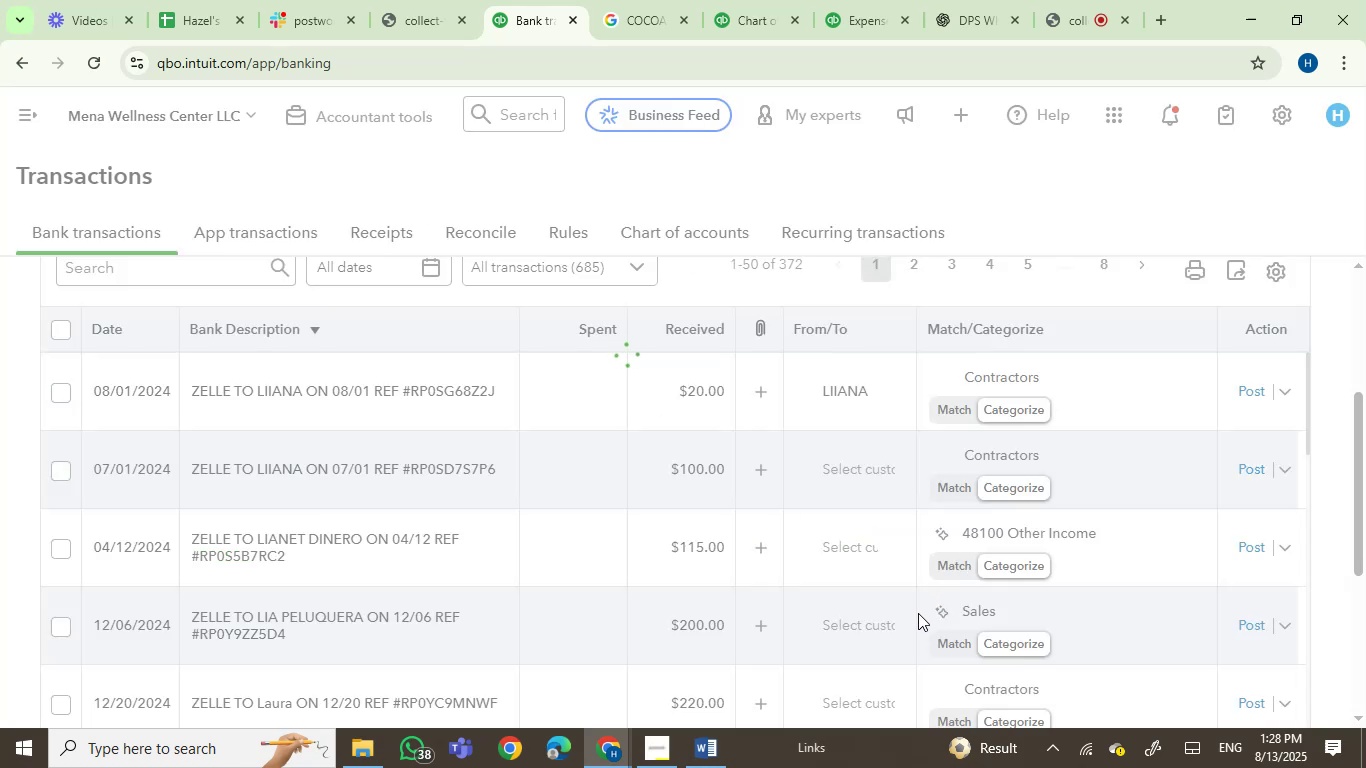 
mouse_move([894, 638])
 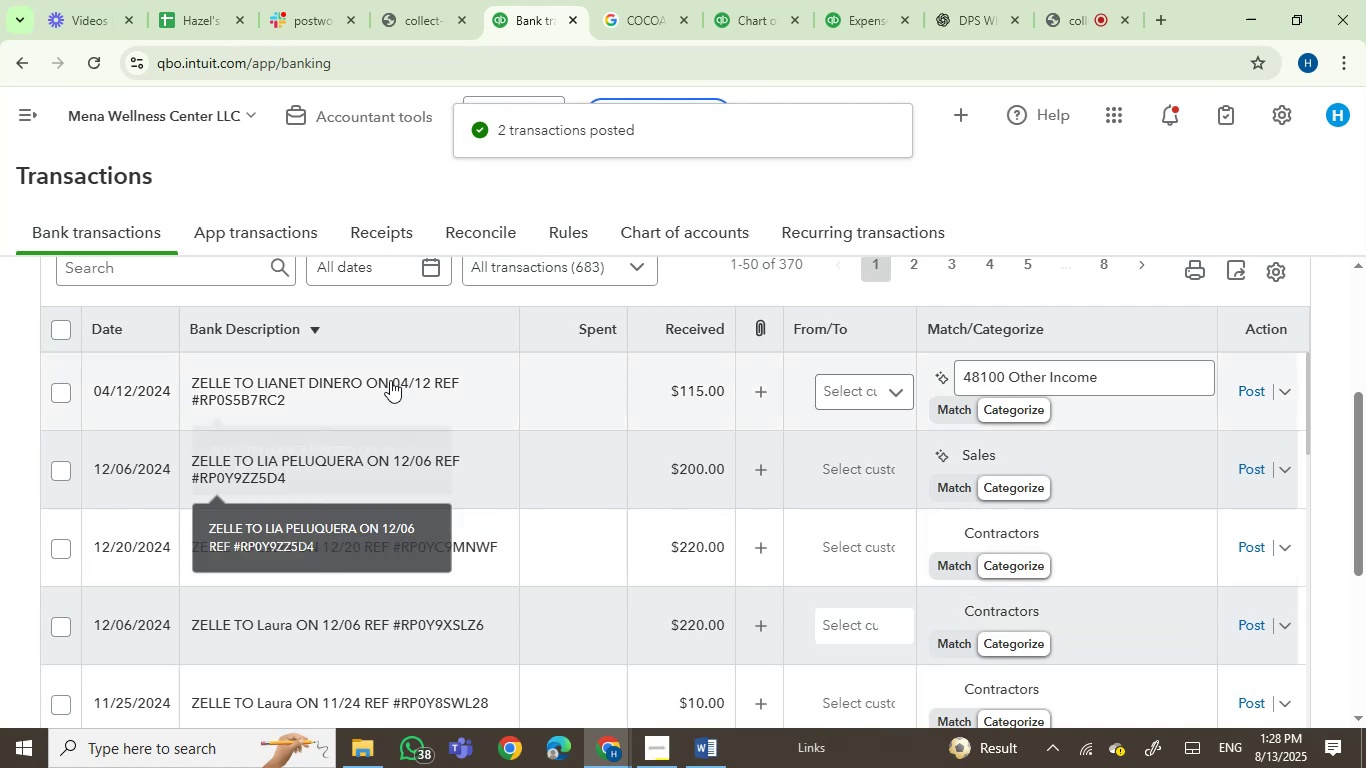 
left_click([390, 380])
 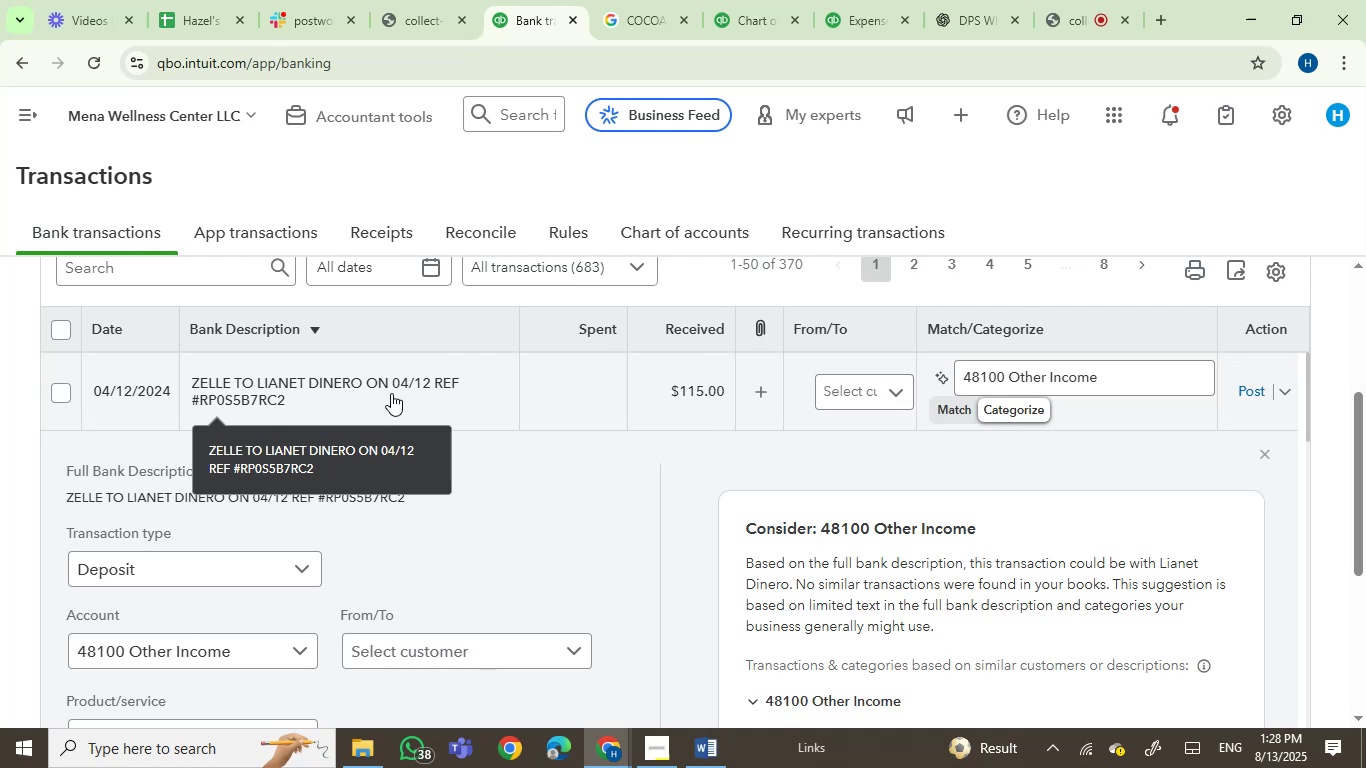 
wait(15.42)
 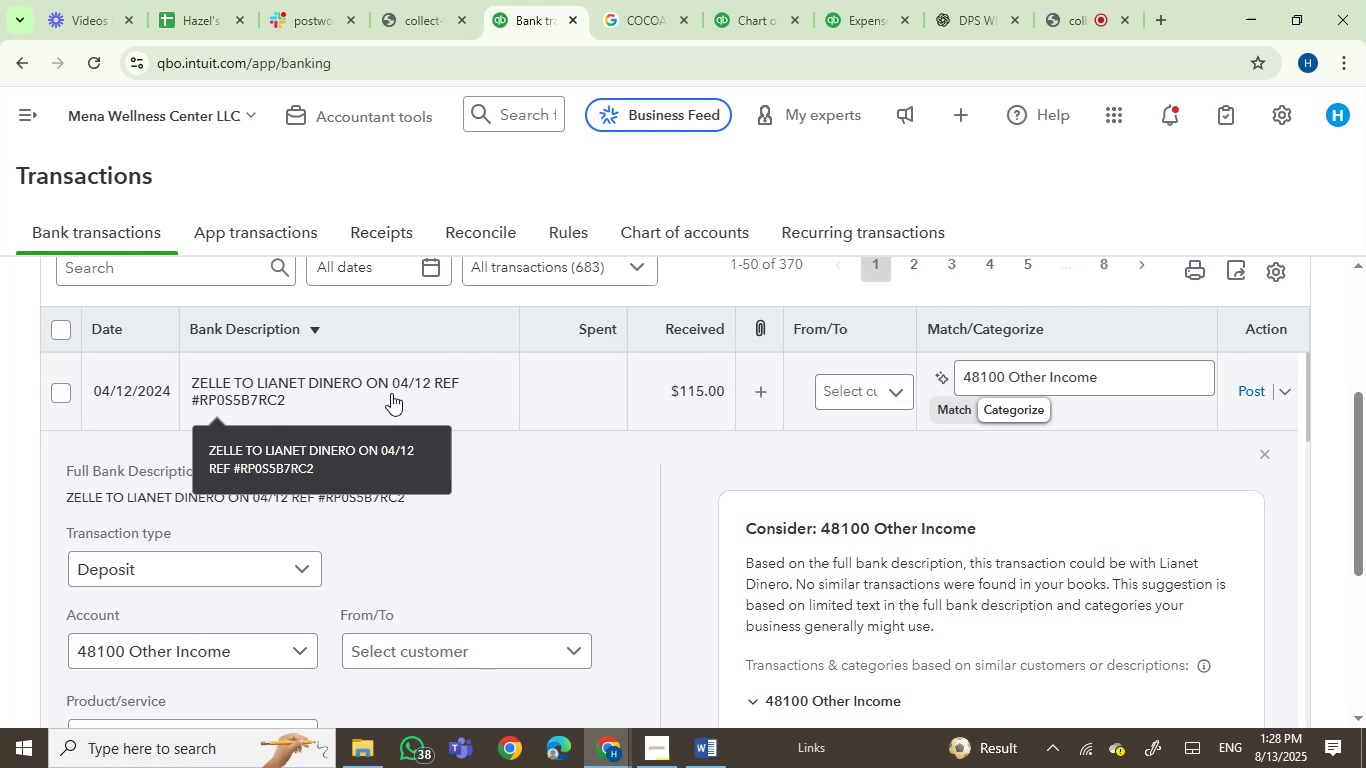 
mouse_move([359, 453])
 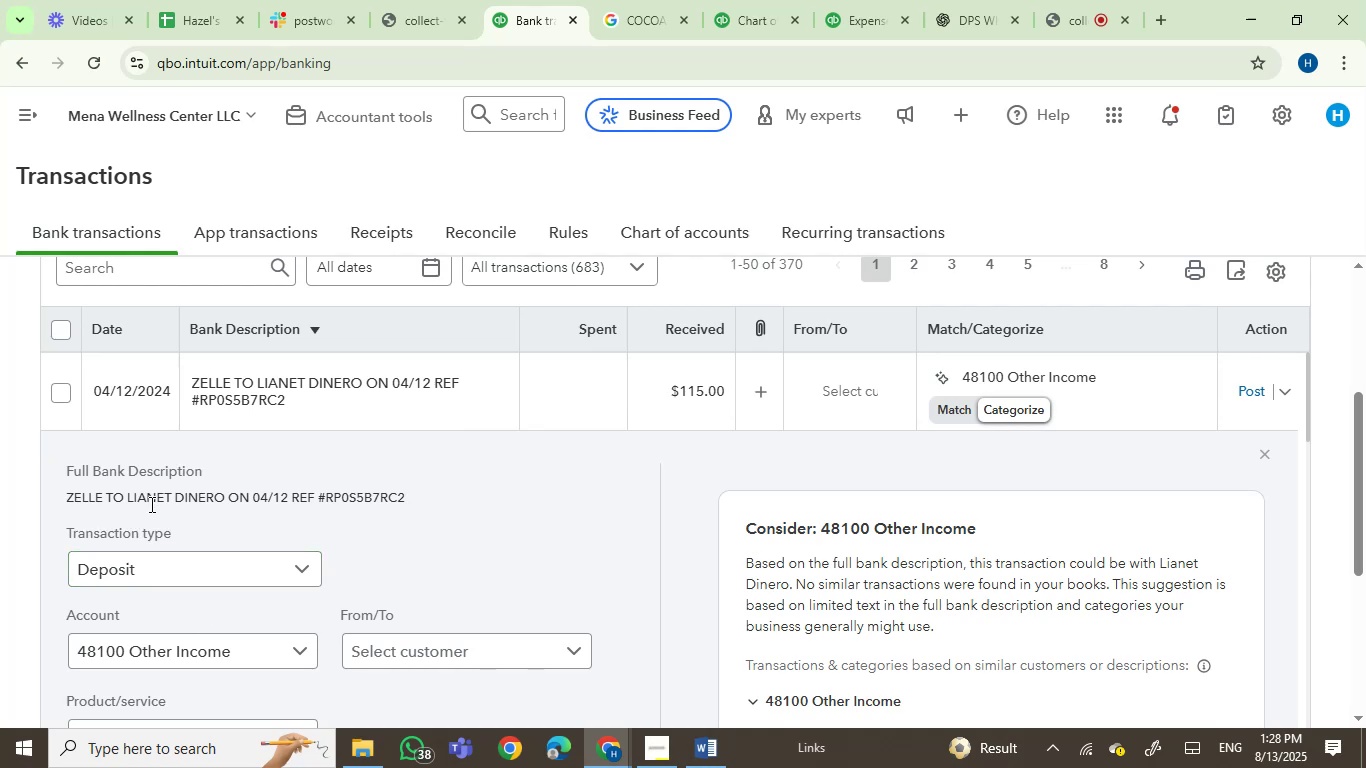 
left_click([155, 496])
 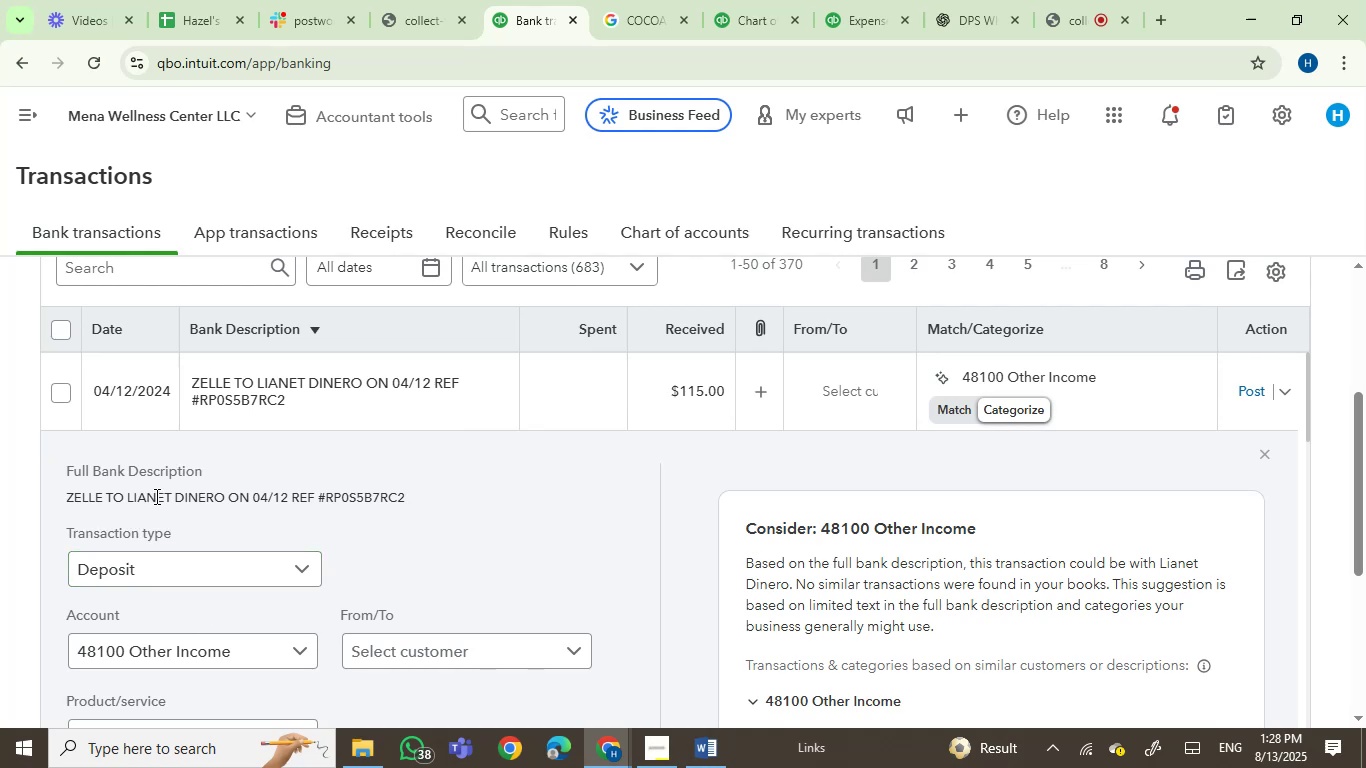 
left_click_drag(start_coordinate=[155, 496], to_coordinate=[210, 503])
 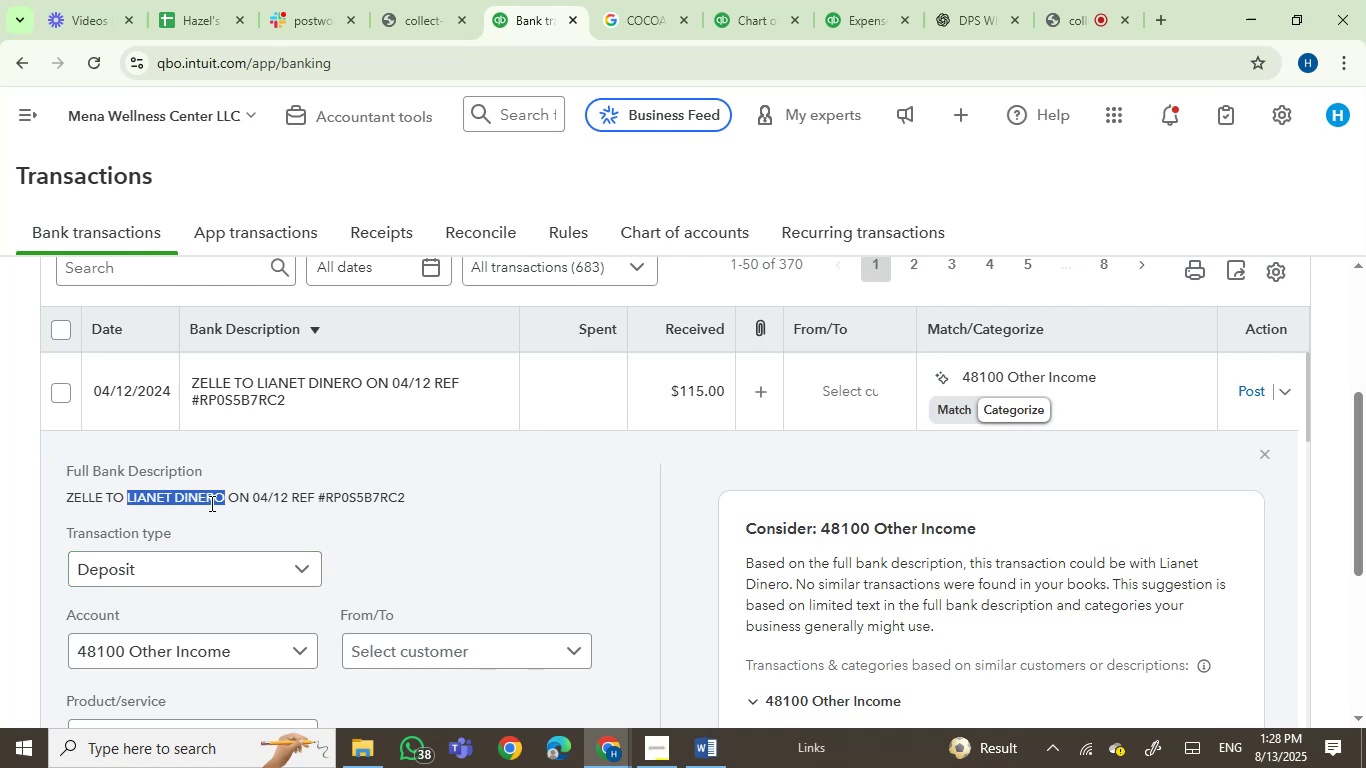 
key(Control+C)
 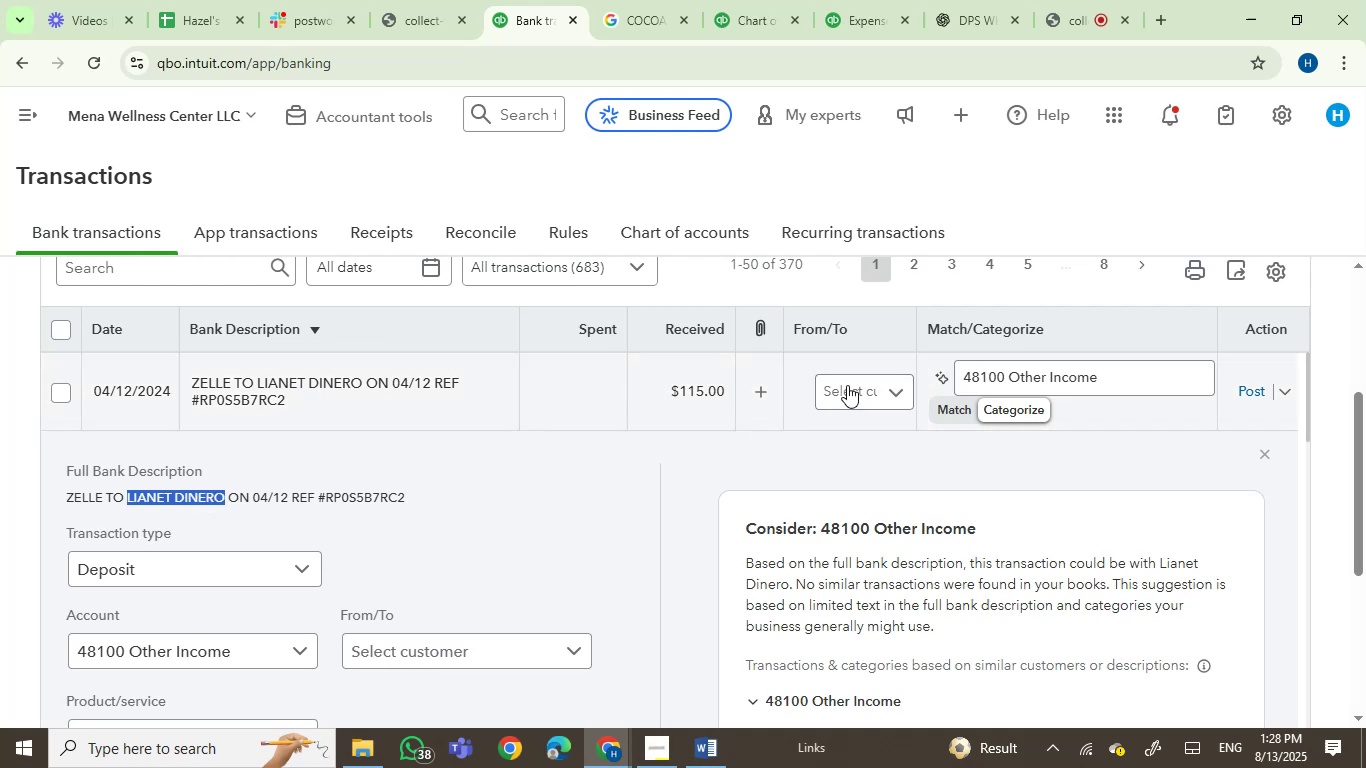 
left_click([847, 387])
 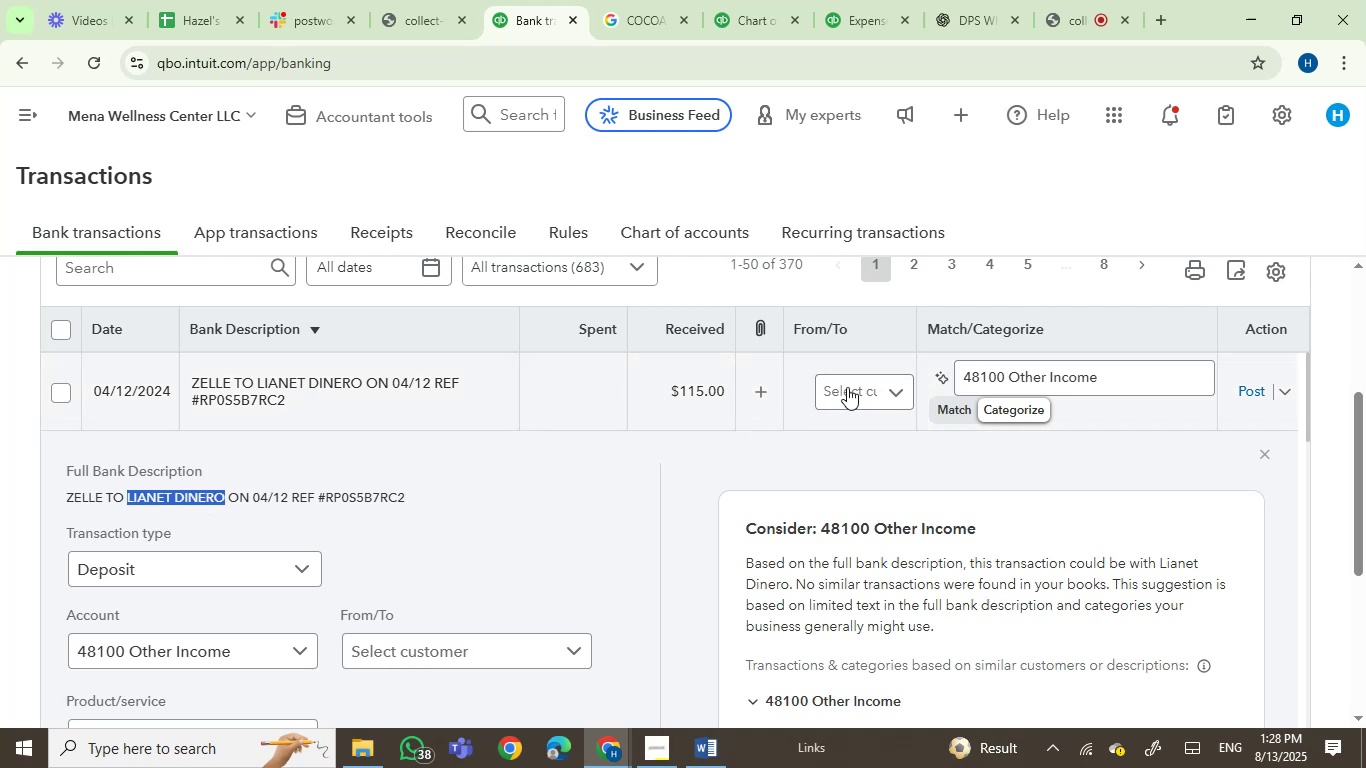 
key(Control+V)
 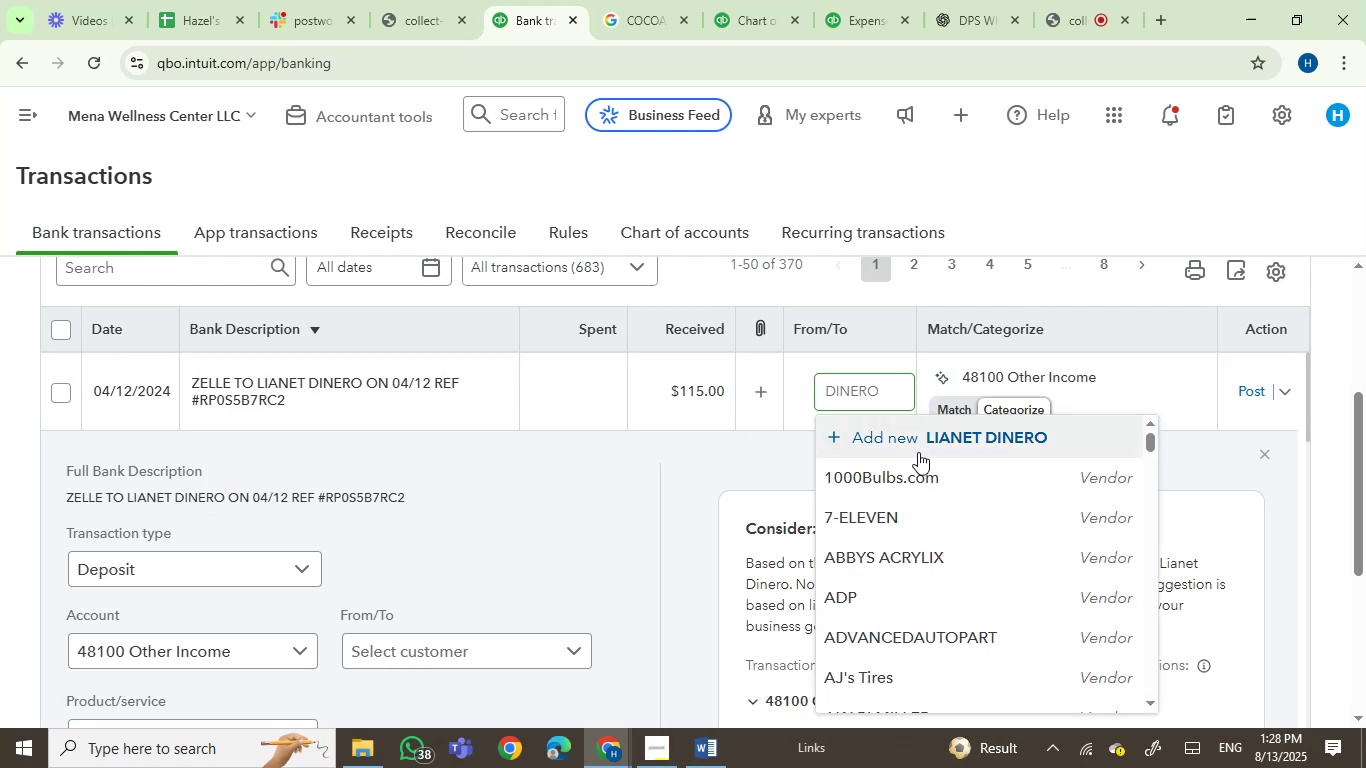 
left_click([922, 444])
 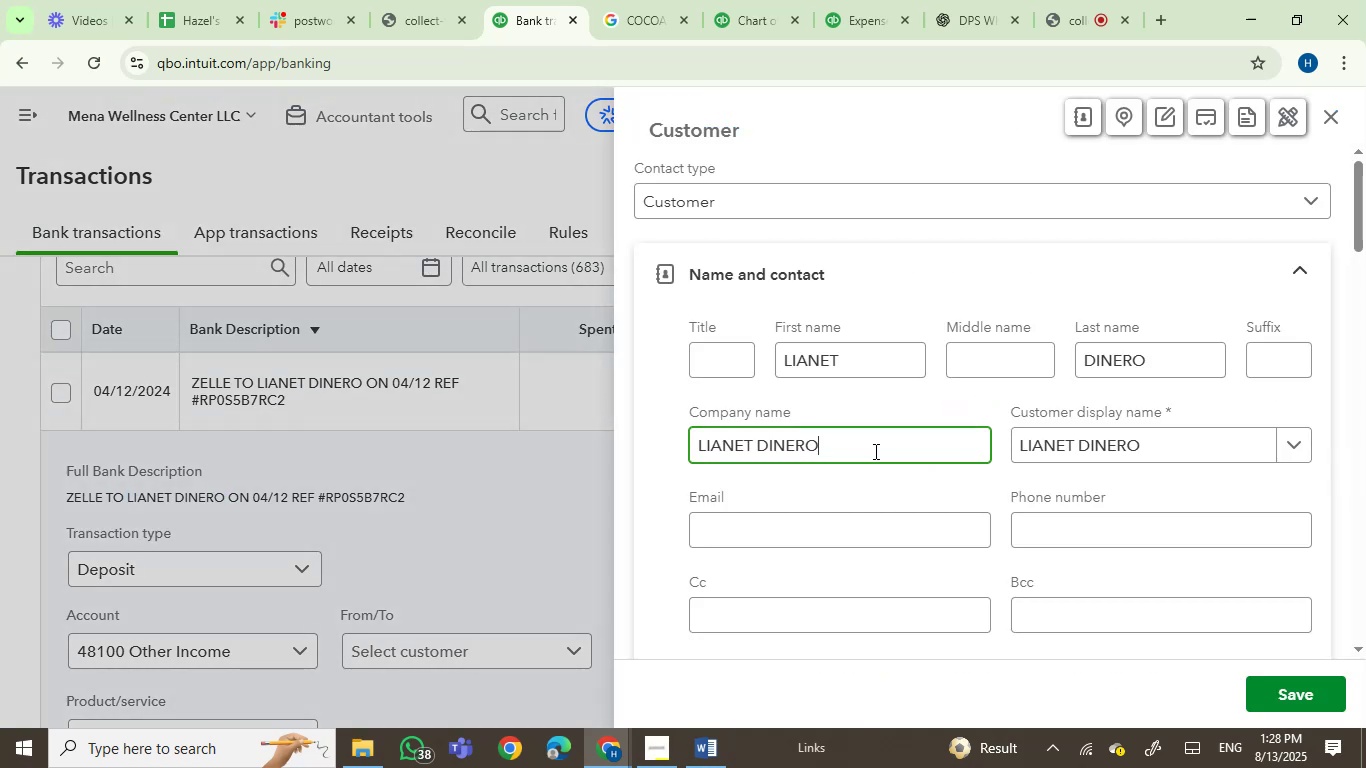 
left_click([1285, 699])
 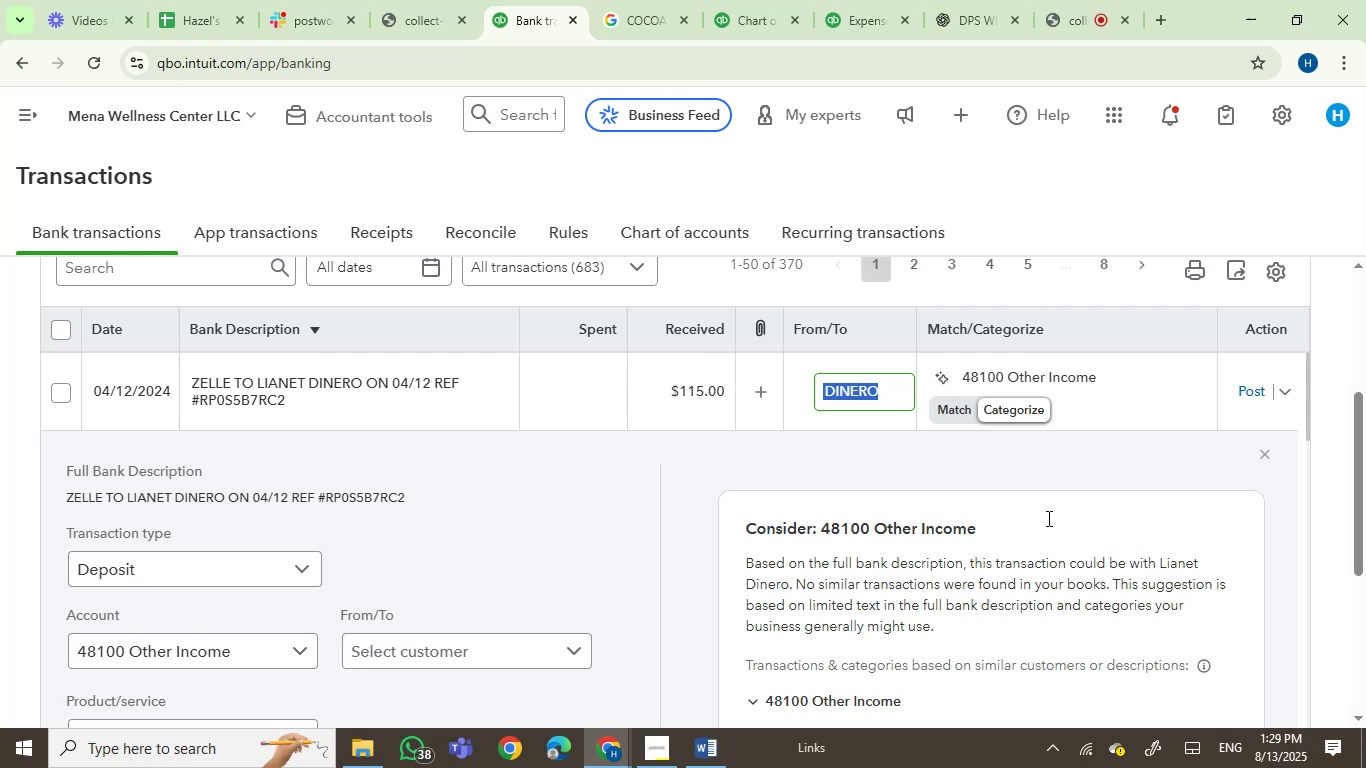 
left_click([1021, 384])
 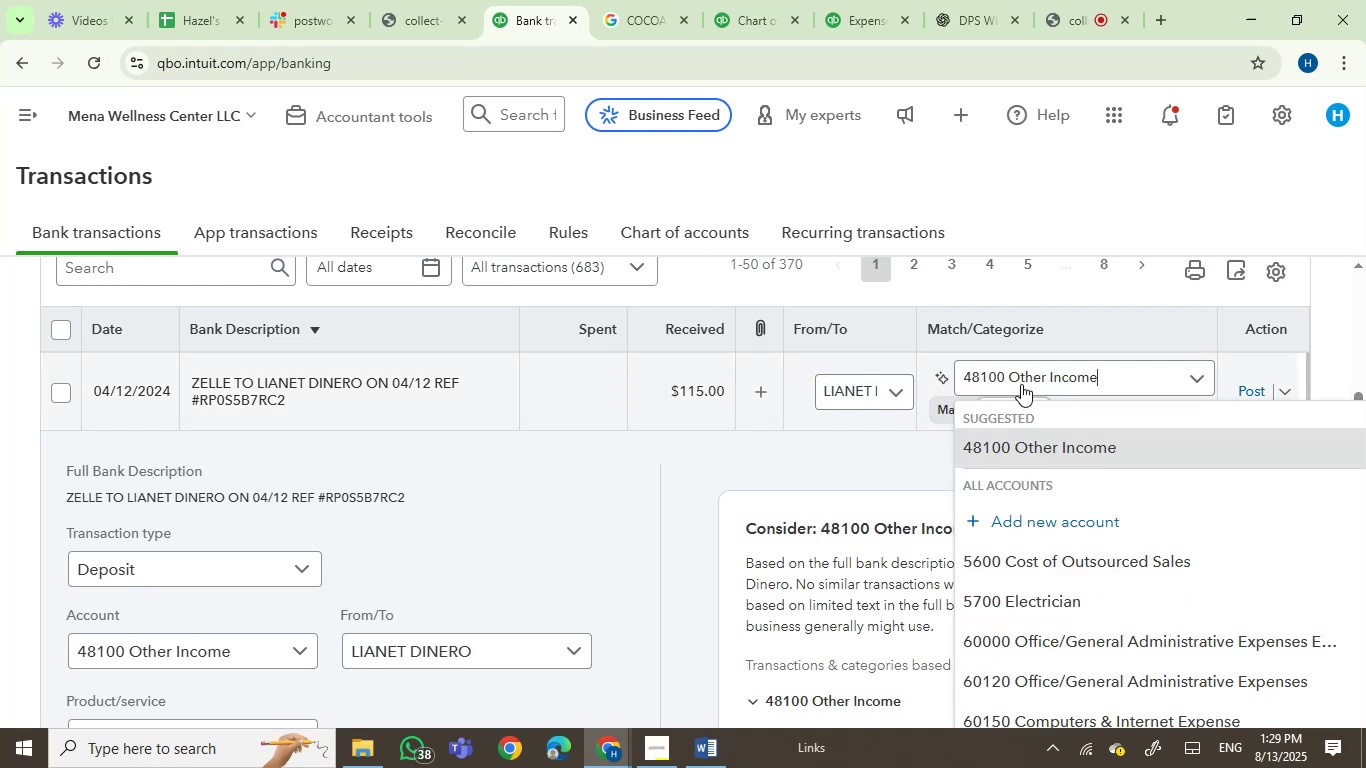 
left_click([1021, 384])
 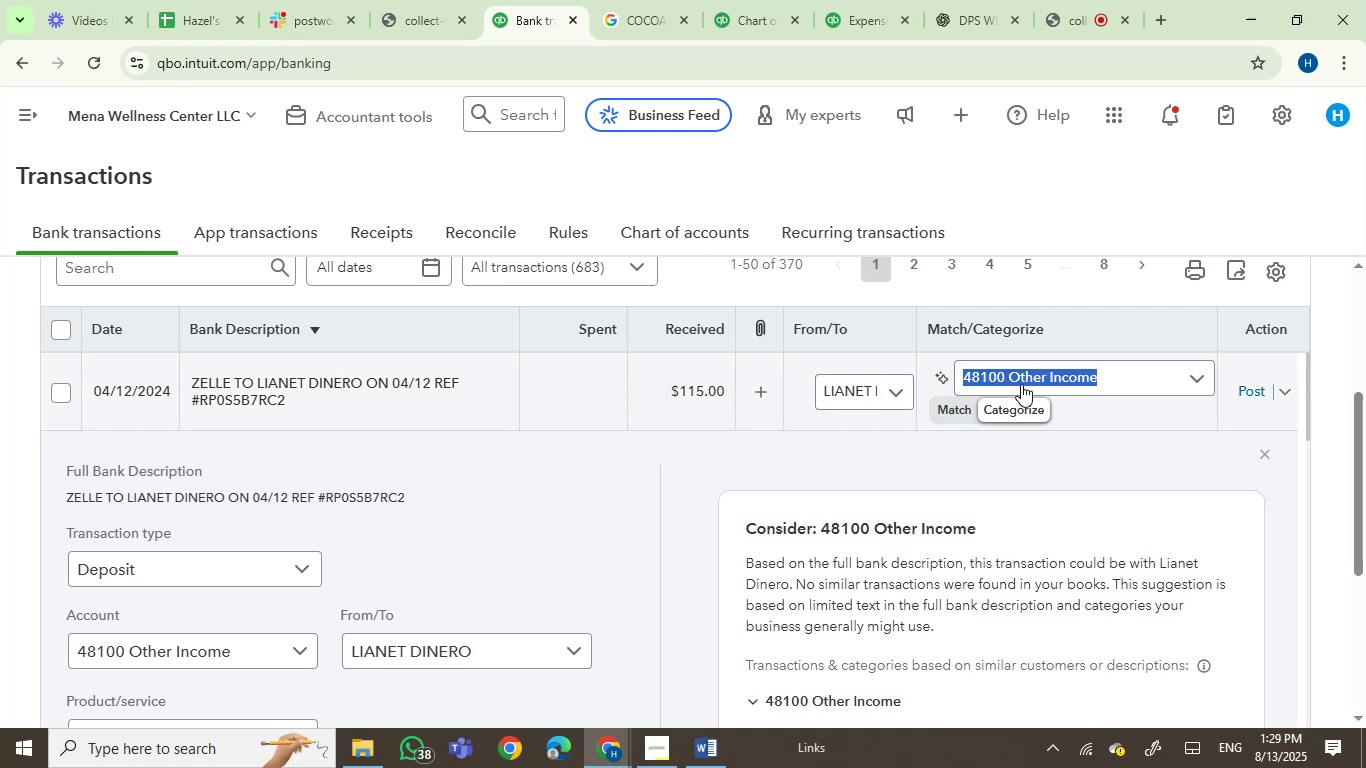 
type(consul)
 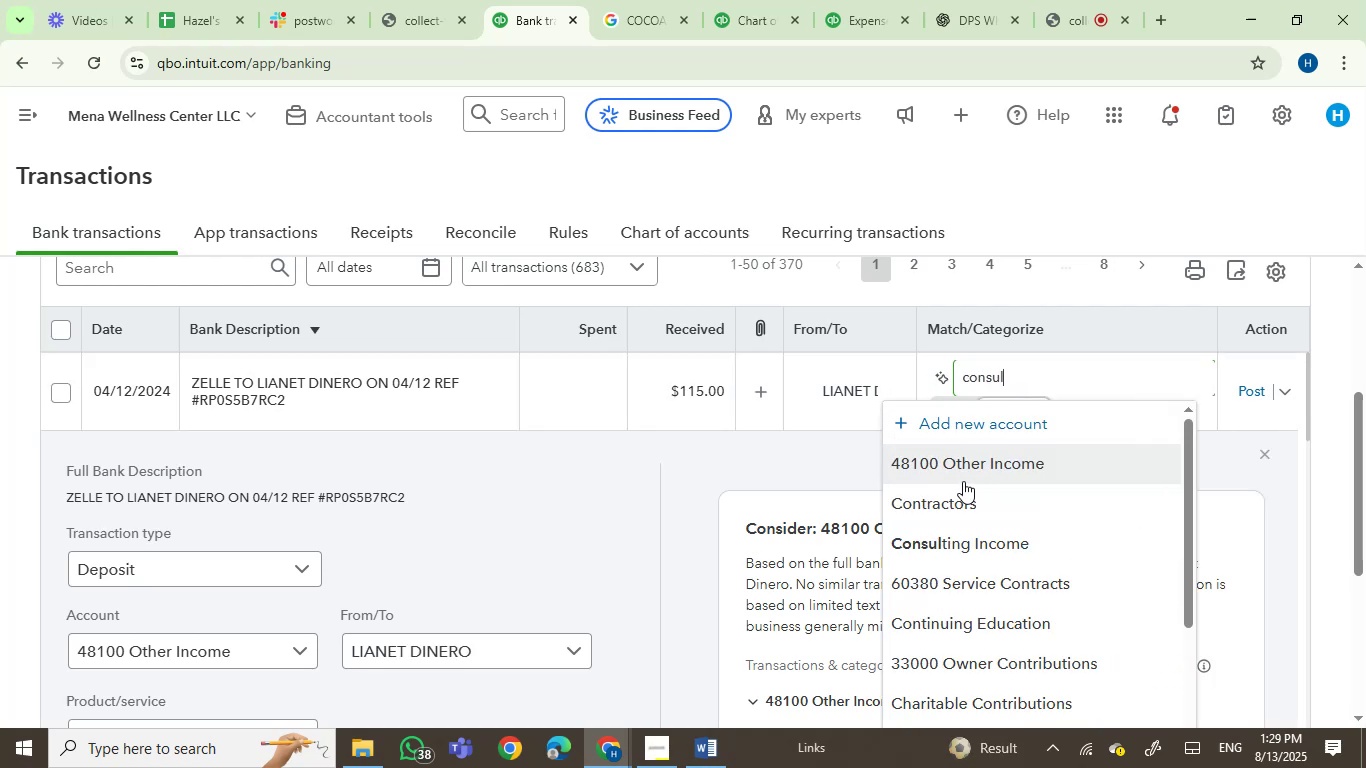 
left_click([926, 541])
 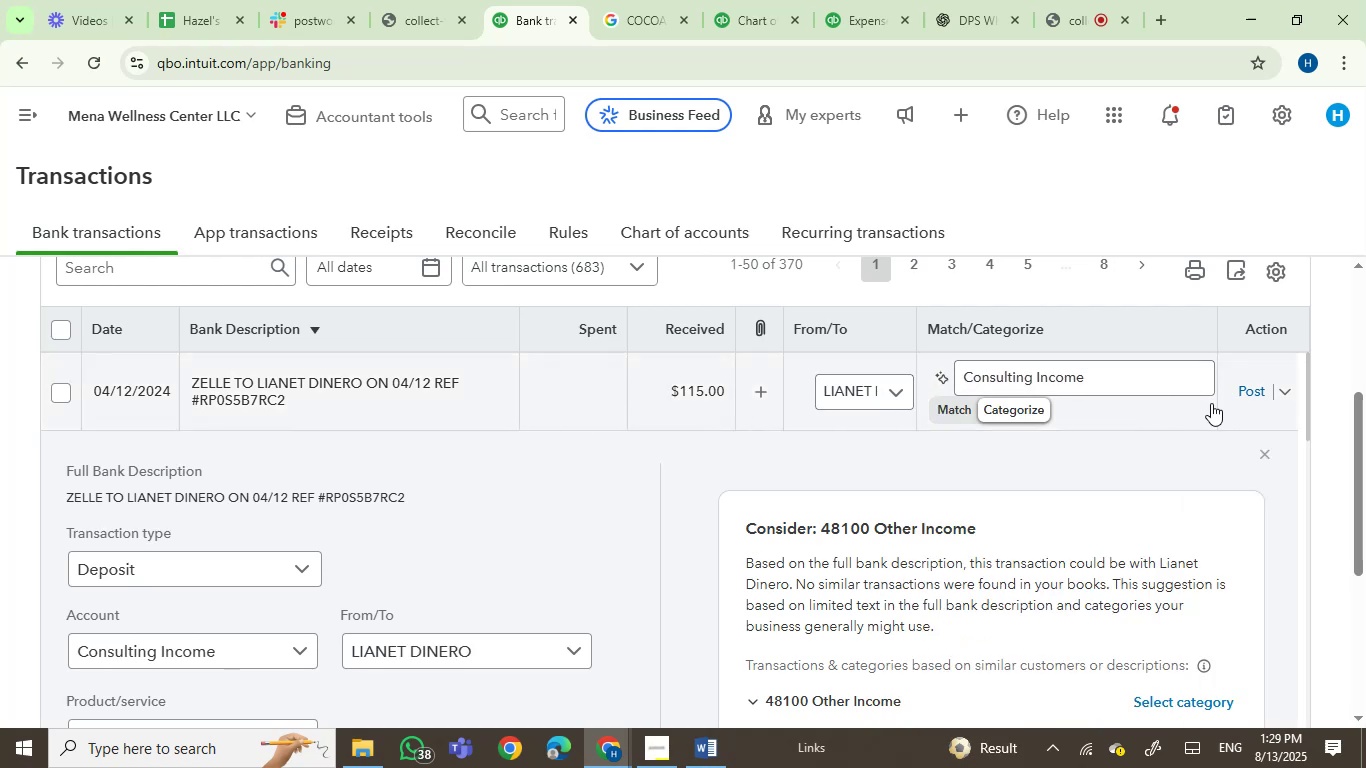 
left_click([1243, 392])
 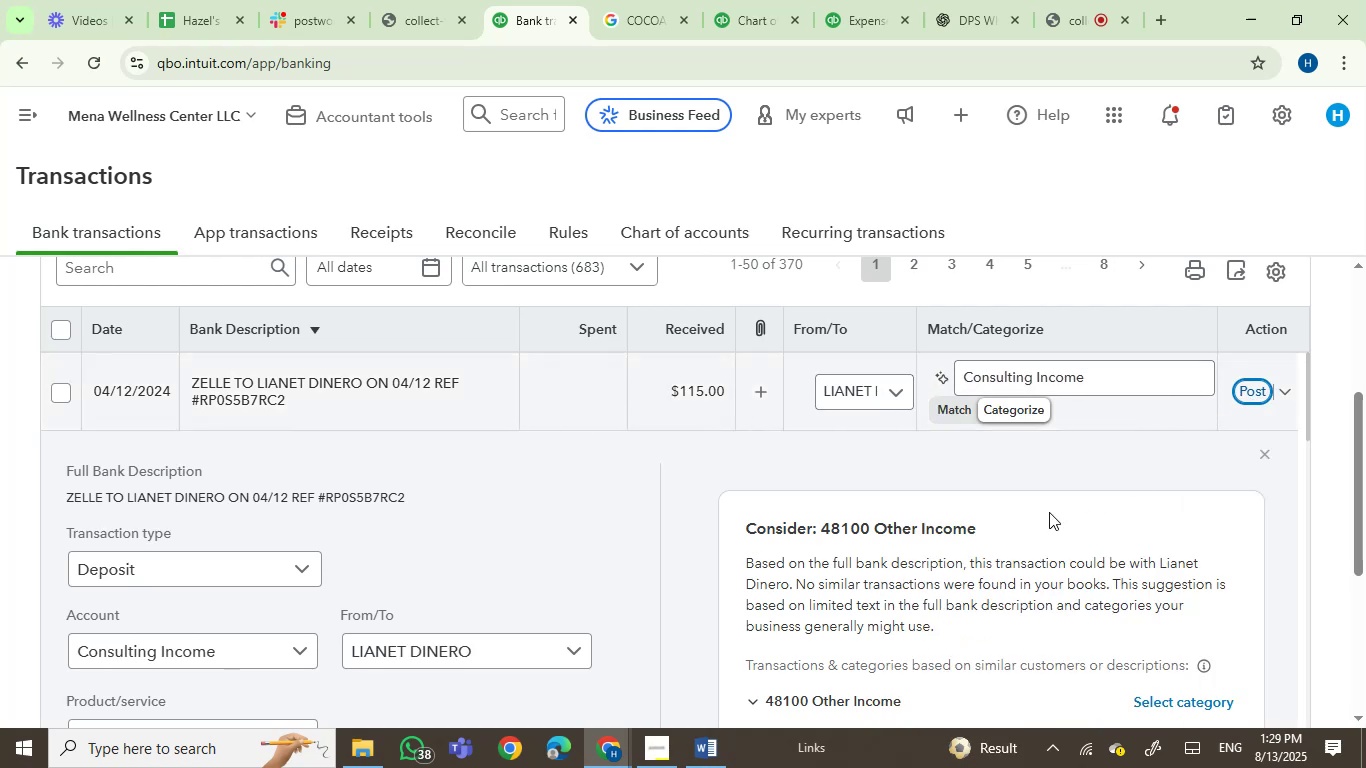 
mouse_move([807, 508])
 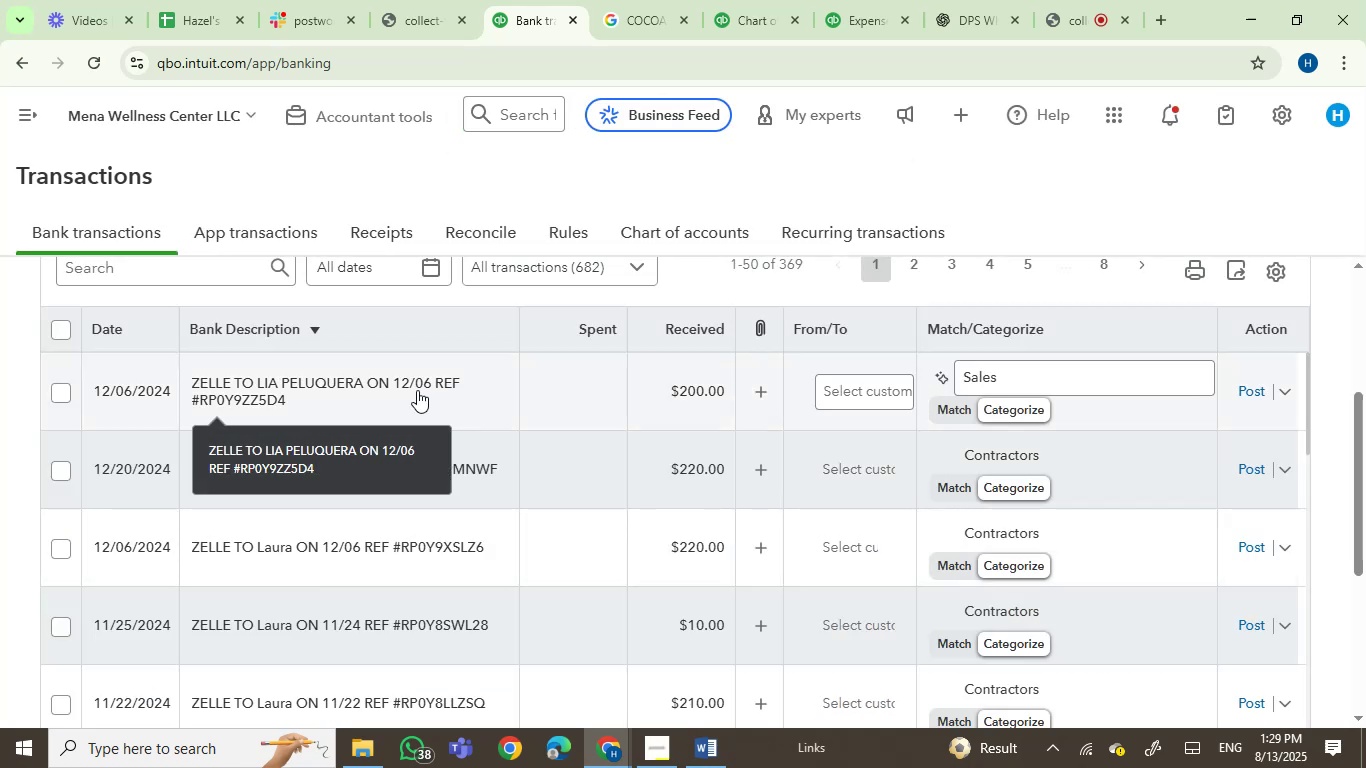 
left_click([417, 390])
 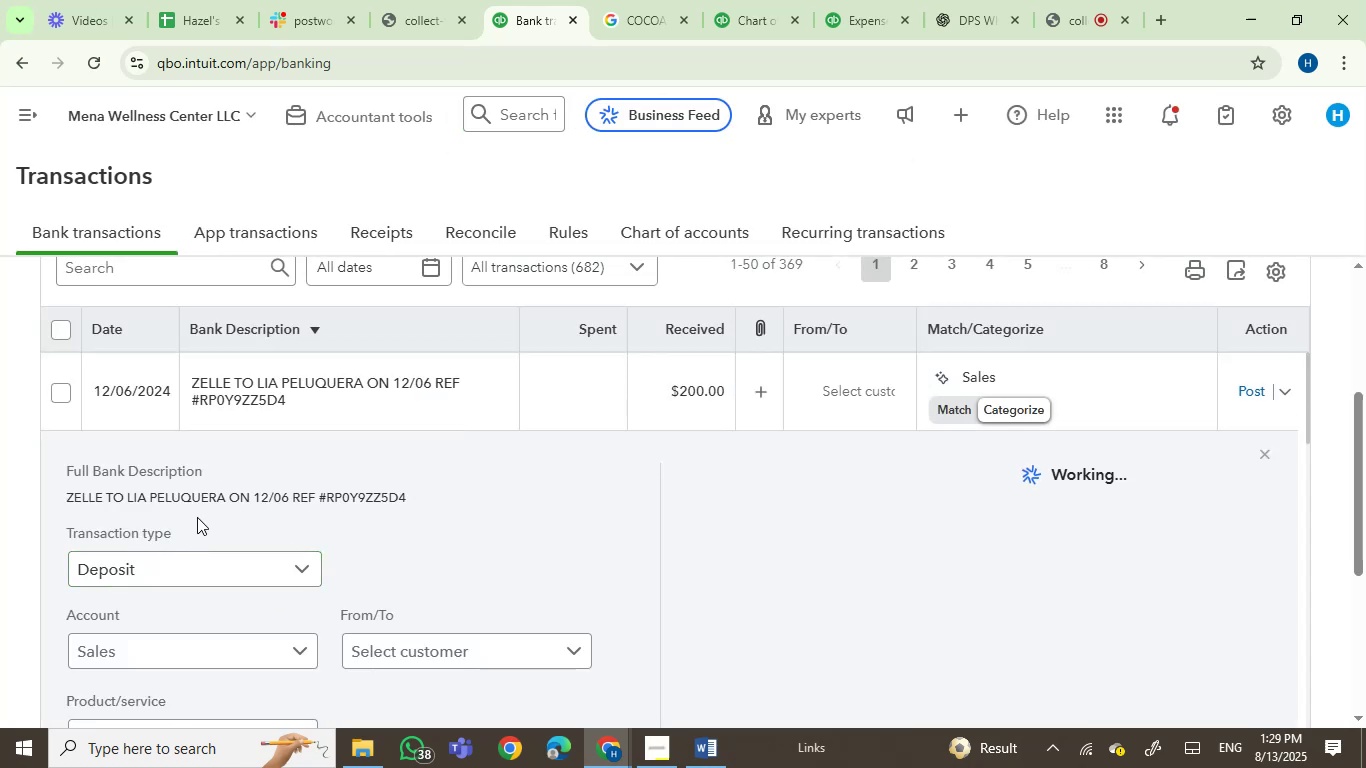 
left_click([143, 495])
 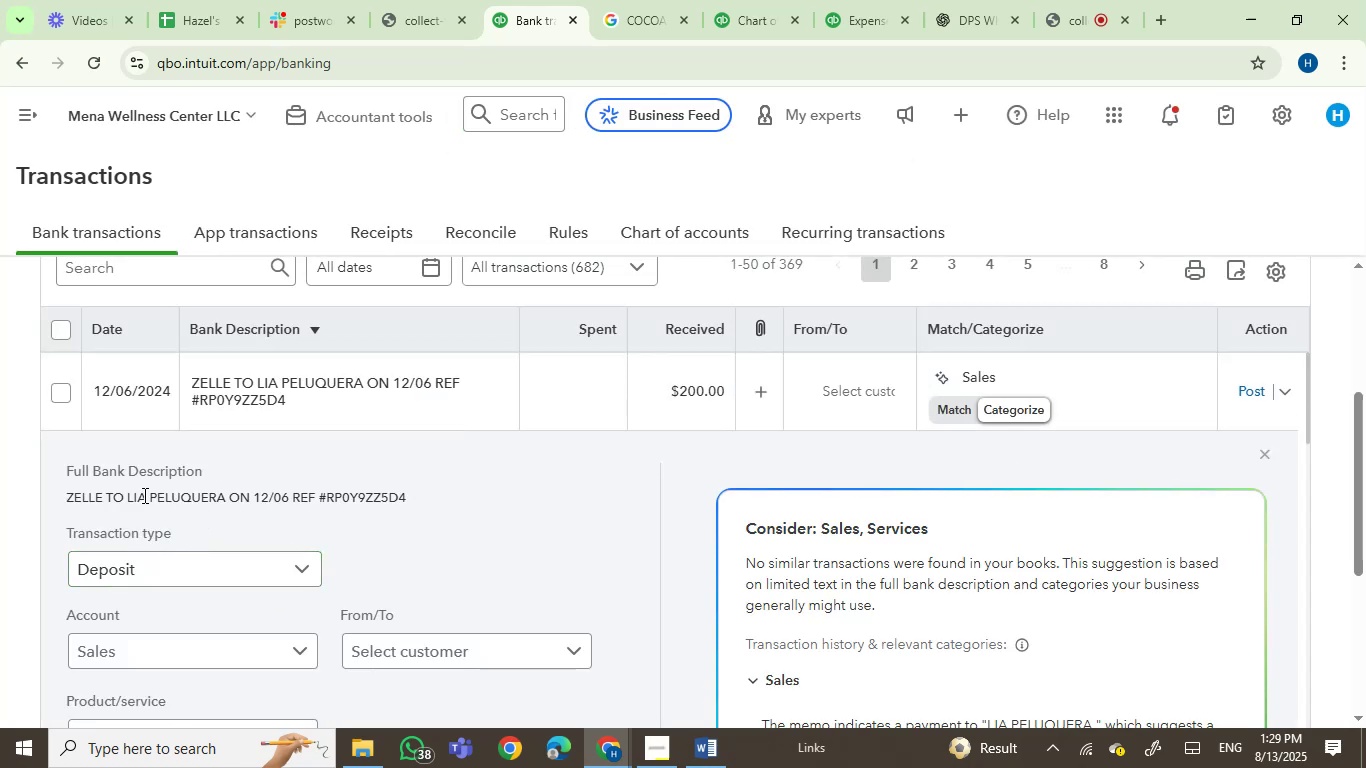 
left_click_drag(start_coordinate=[143, 495], to_coordinate=[158, 497])
 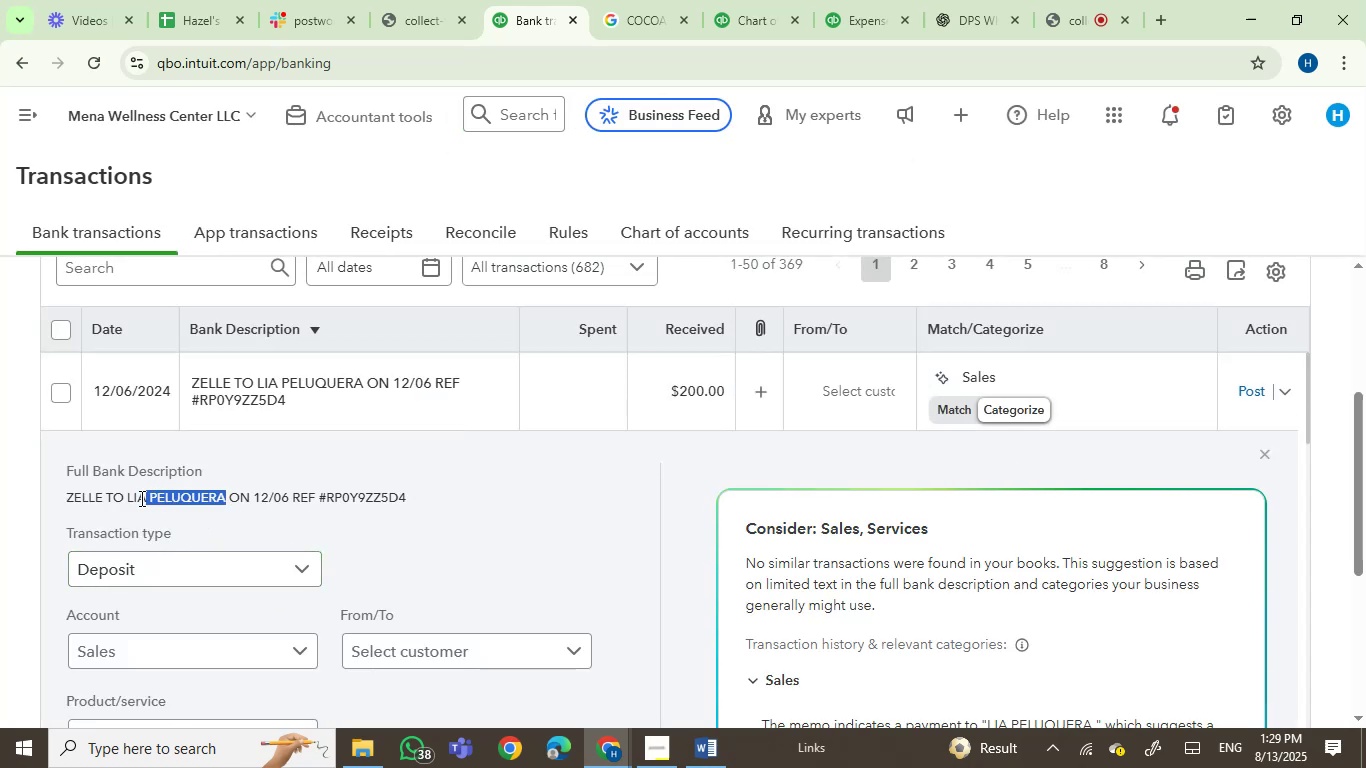 
left_click([139, 499])
 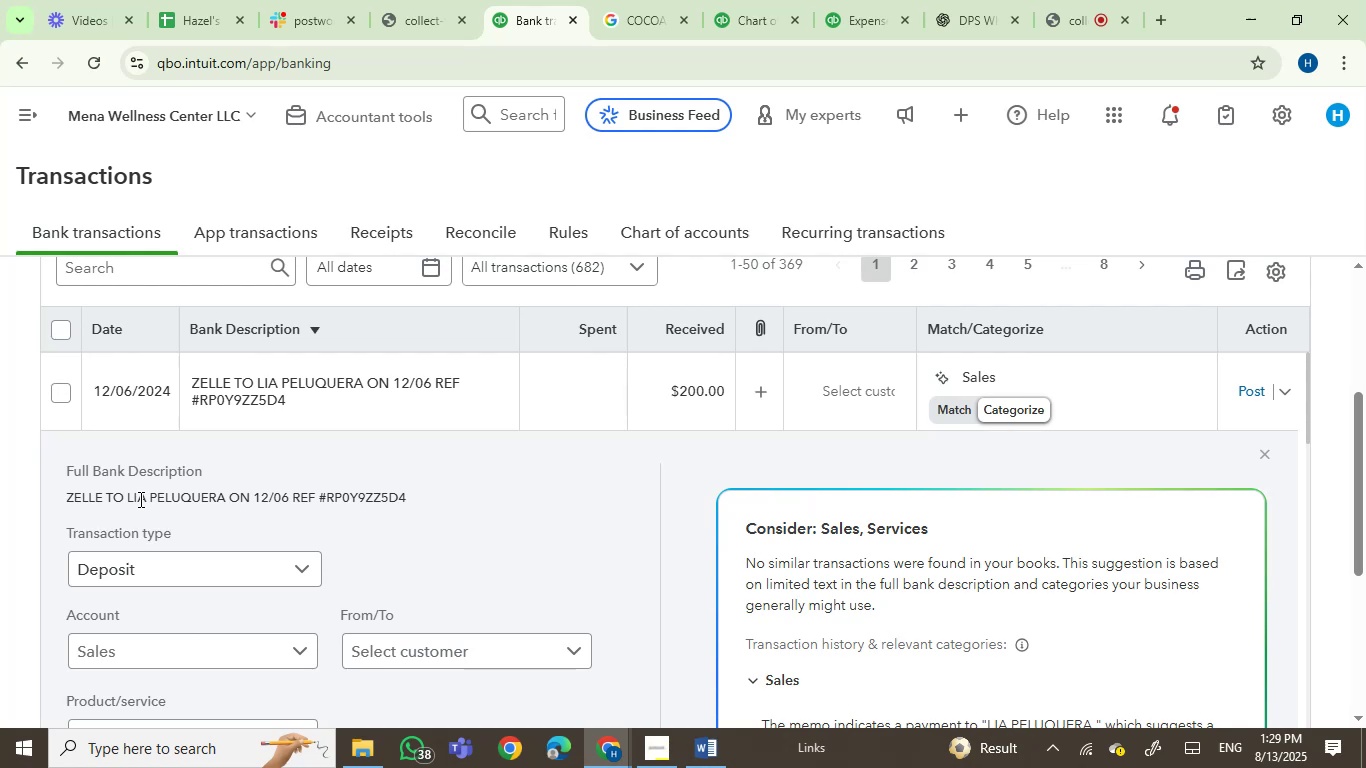 
left_click_drag(start_coordinate=[139, 499], to_coordinate=[175, 503])
 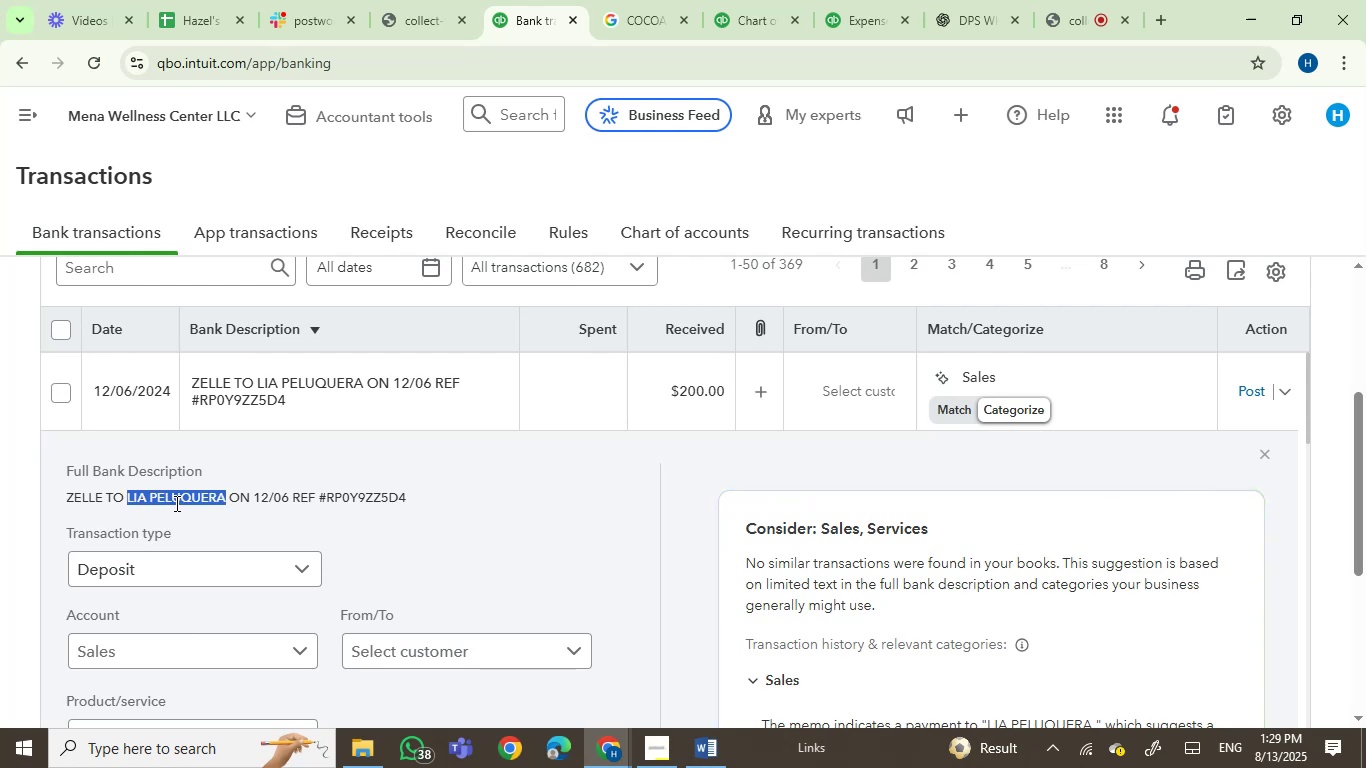 
key(Control+C)
 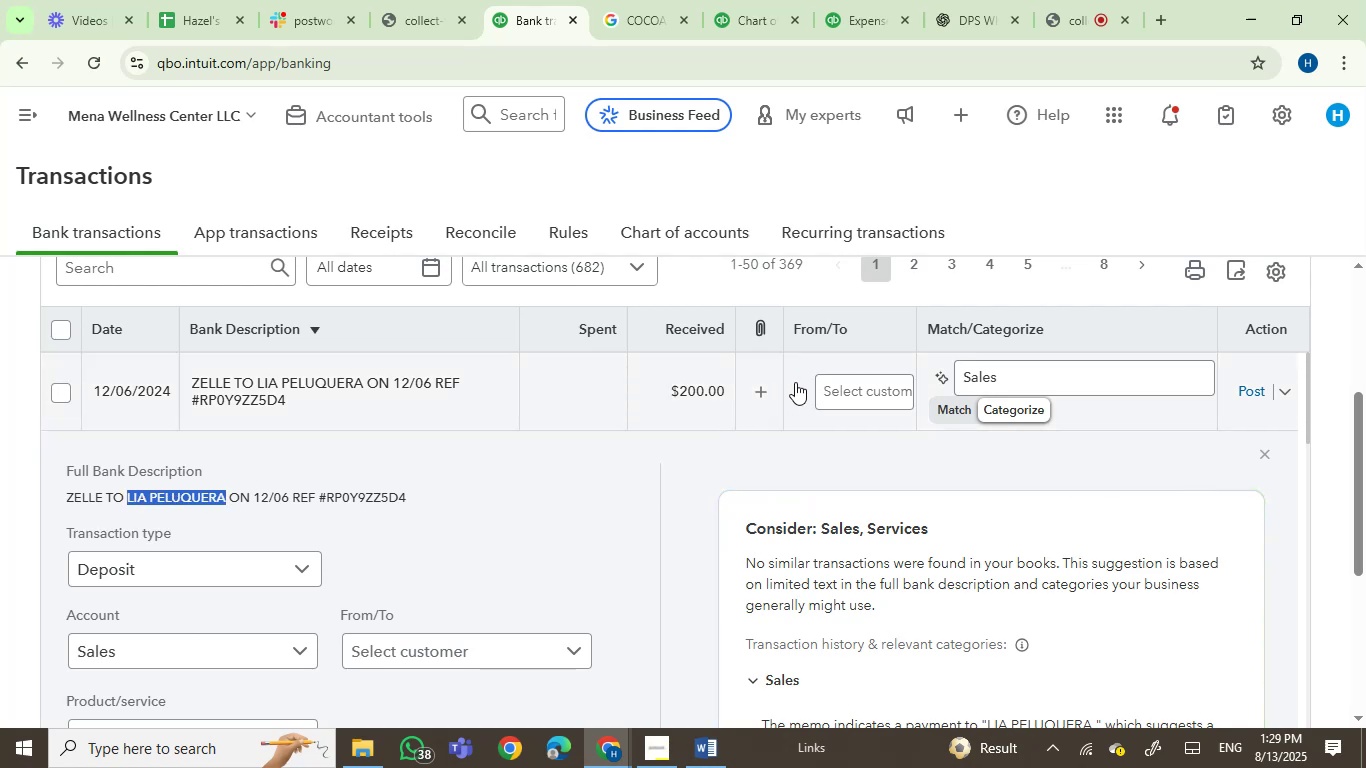 
left_click([850, 388])
 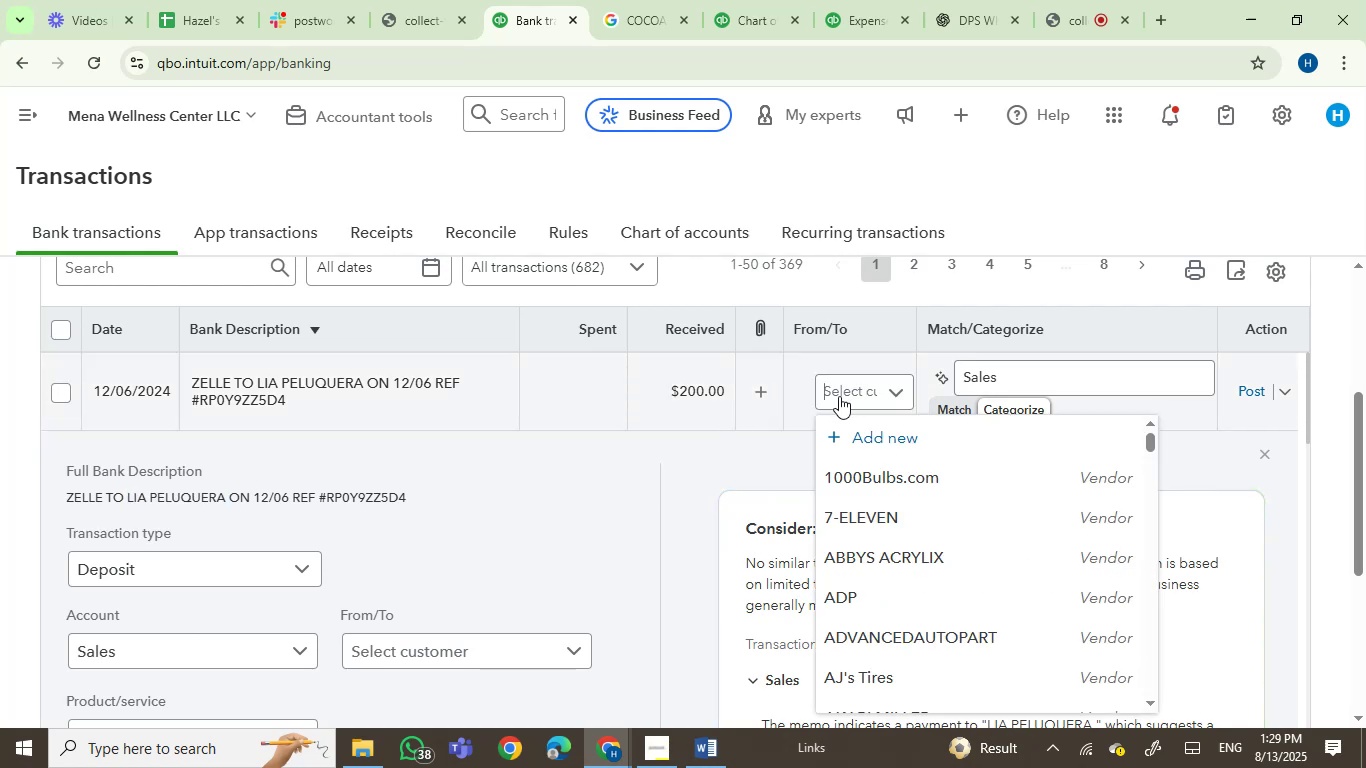 
key(Control+V)
 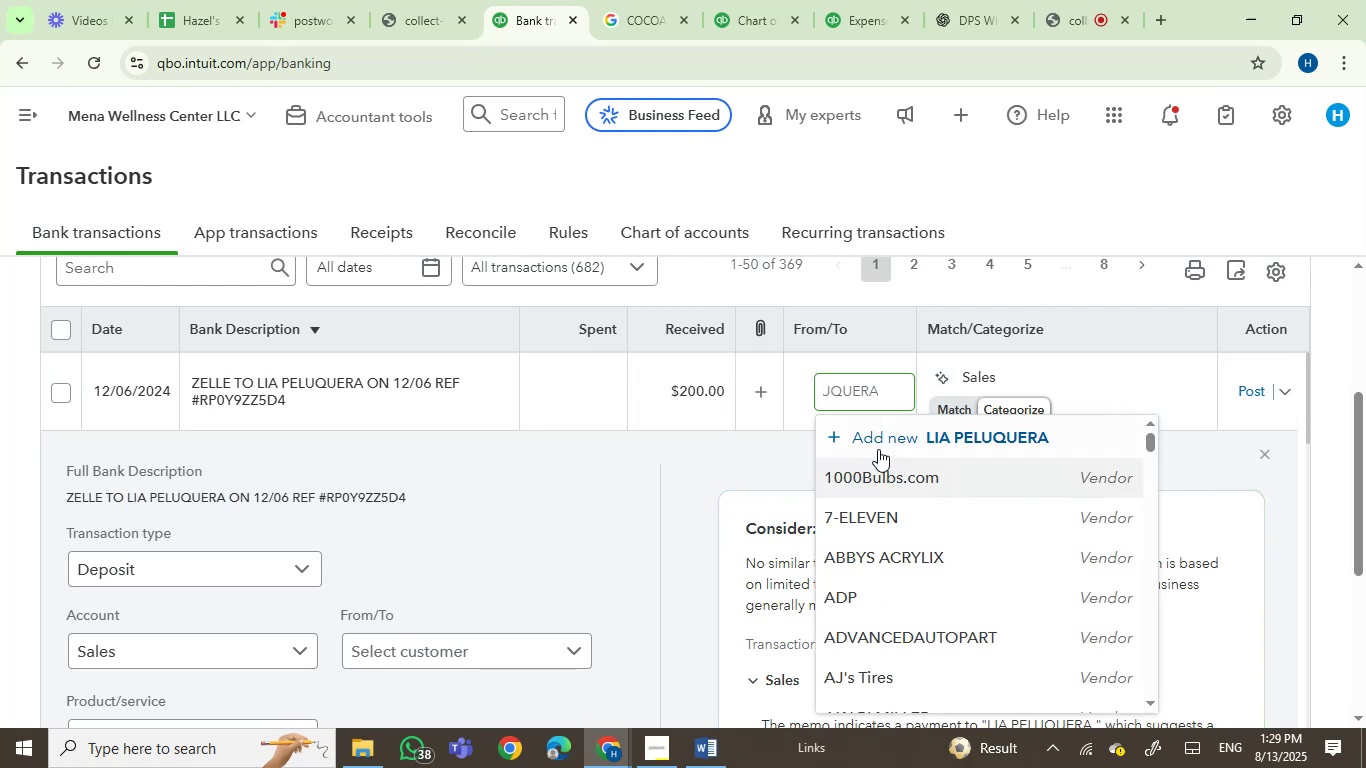 
left_click([882, 445])
 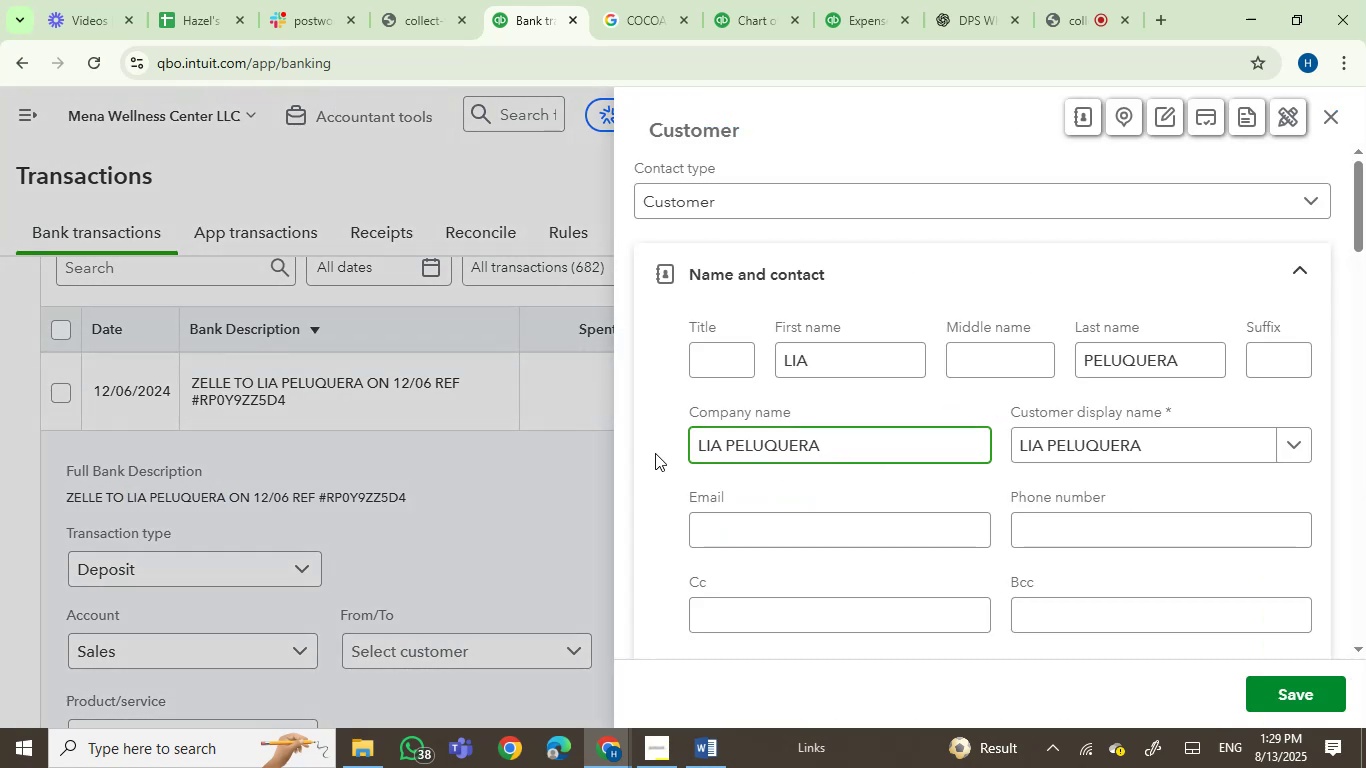 
wait(7.1)
 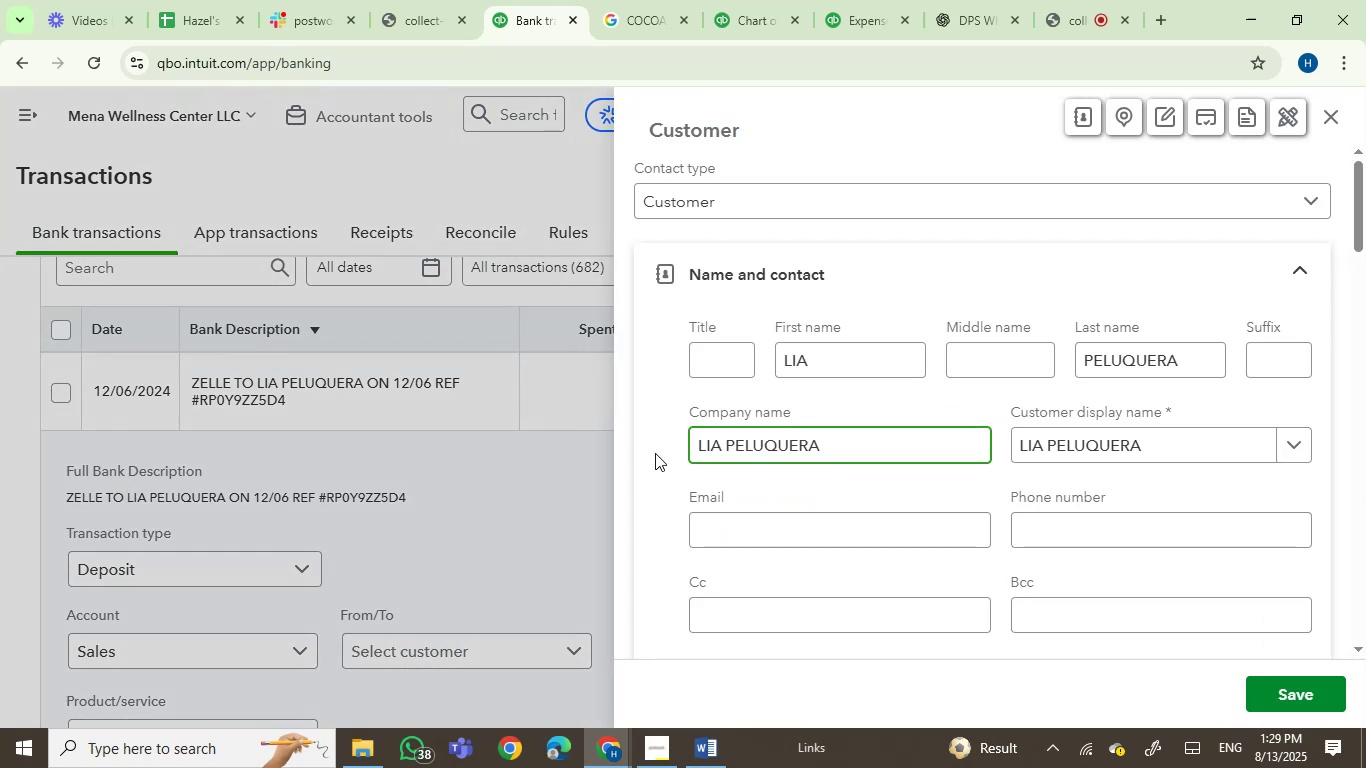 
left_click([1292, 692])
 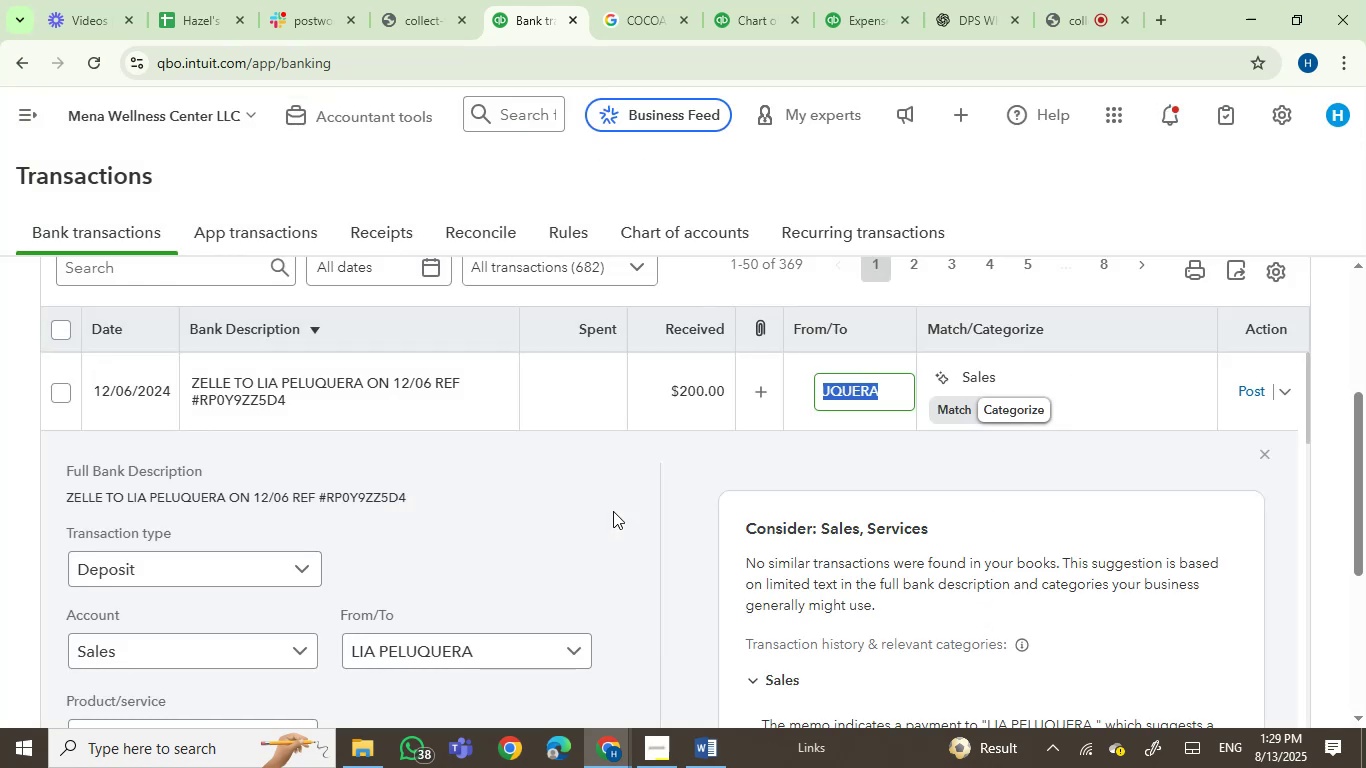 
wait(9.08)
 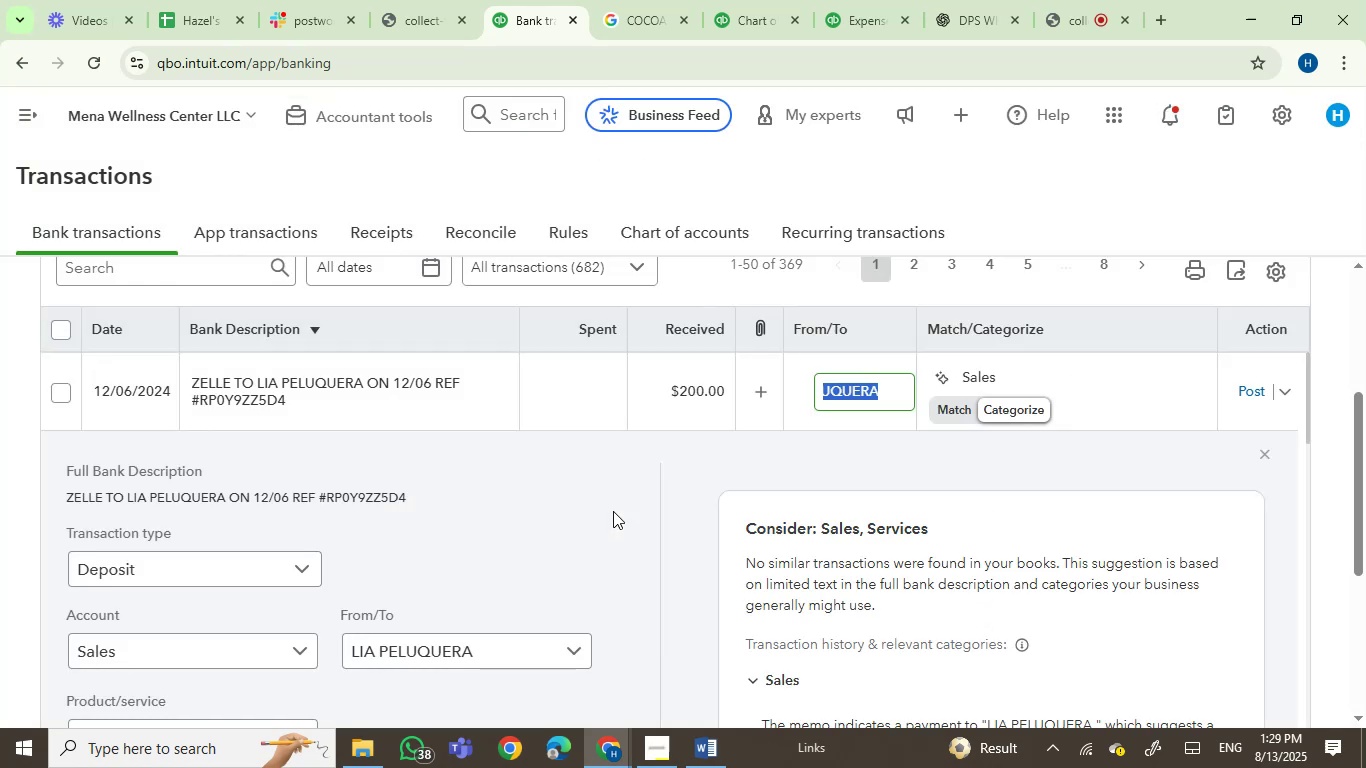 
left_click([471, 371])
 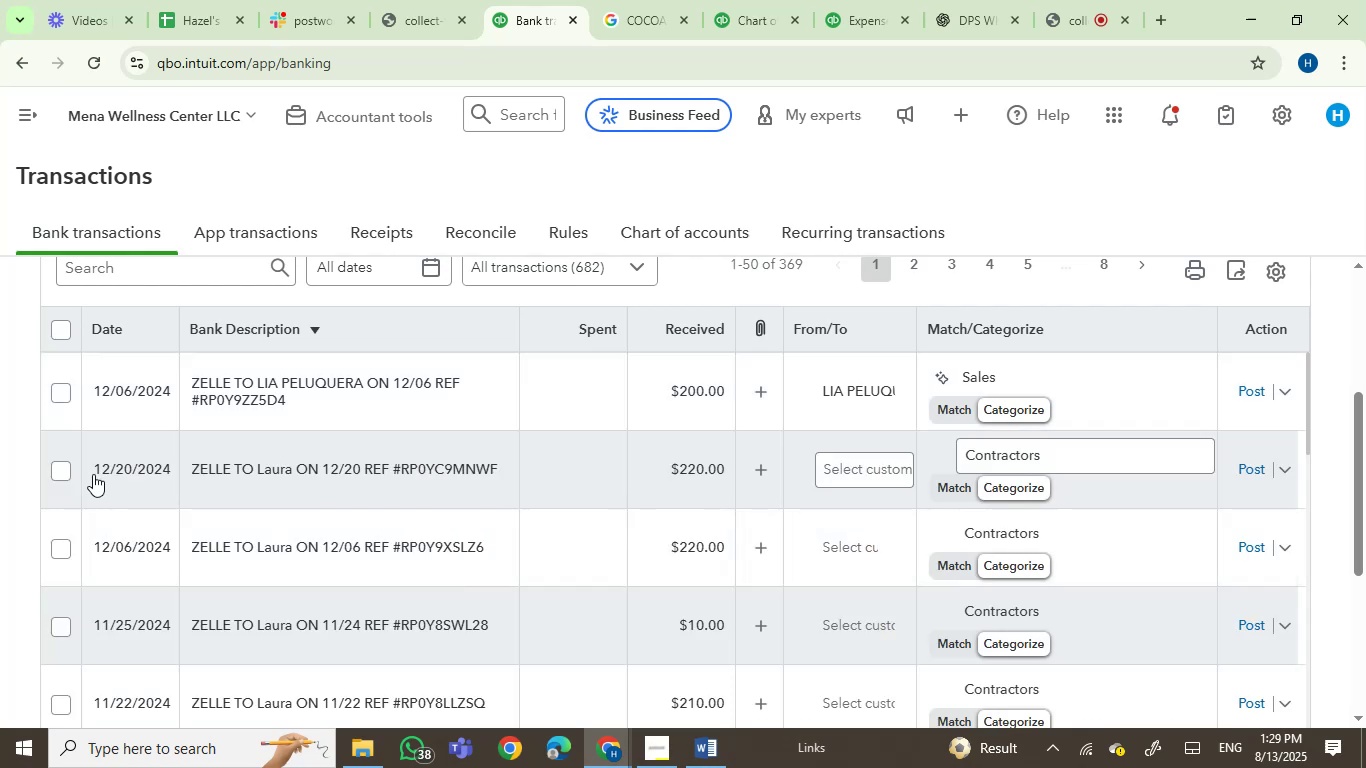 
left_click([56, 468])
 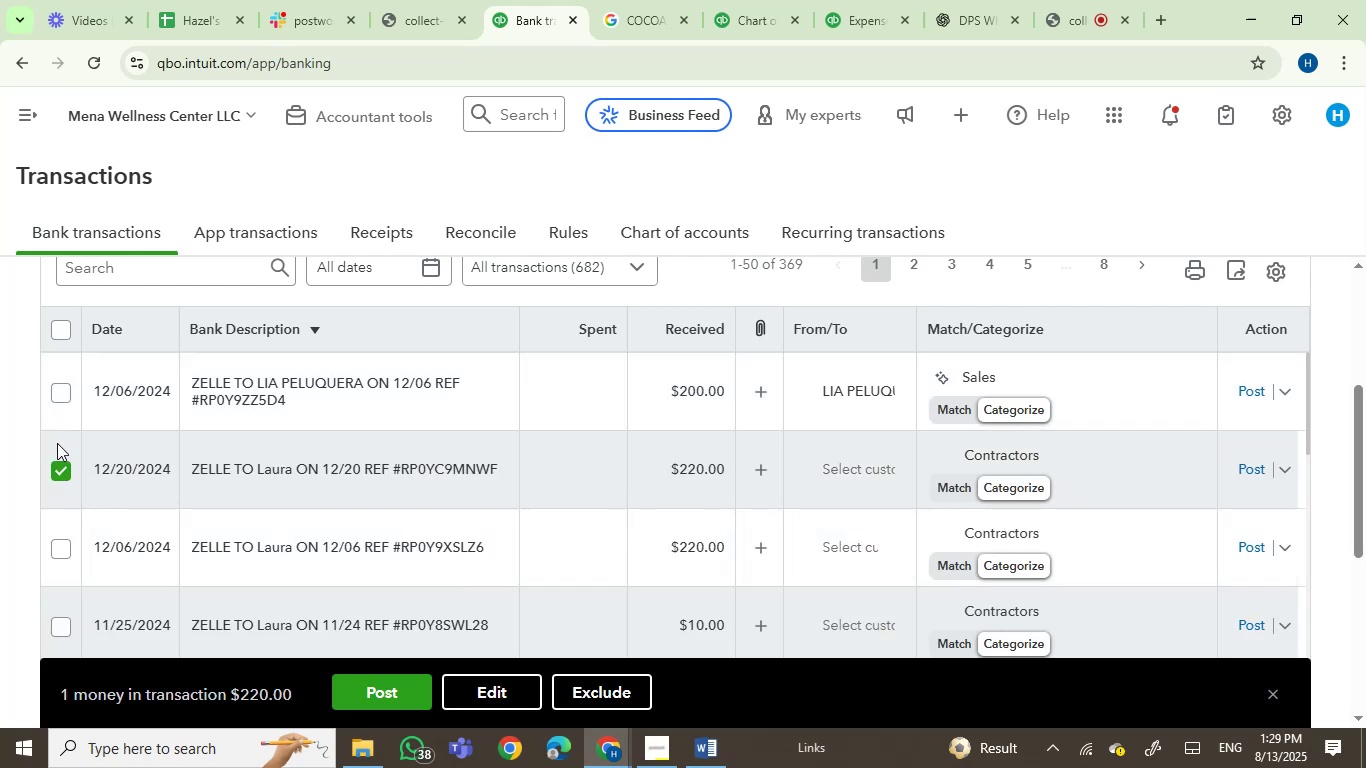 
left_click([60, 466])
 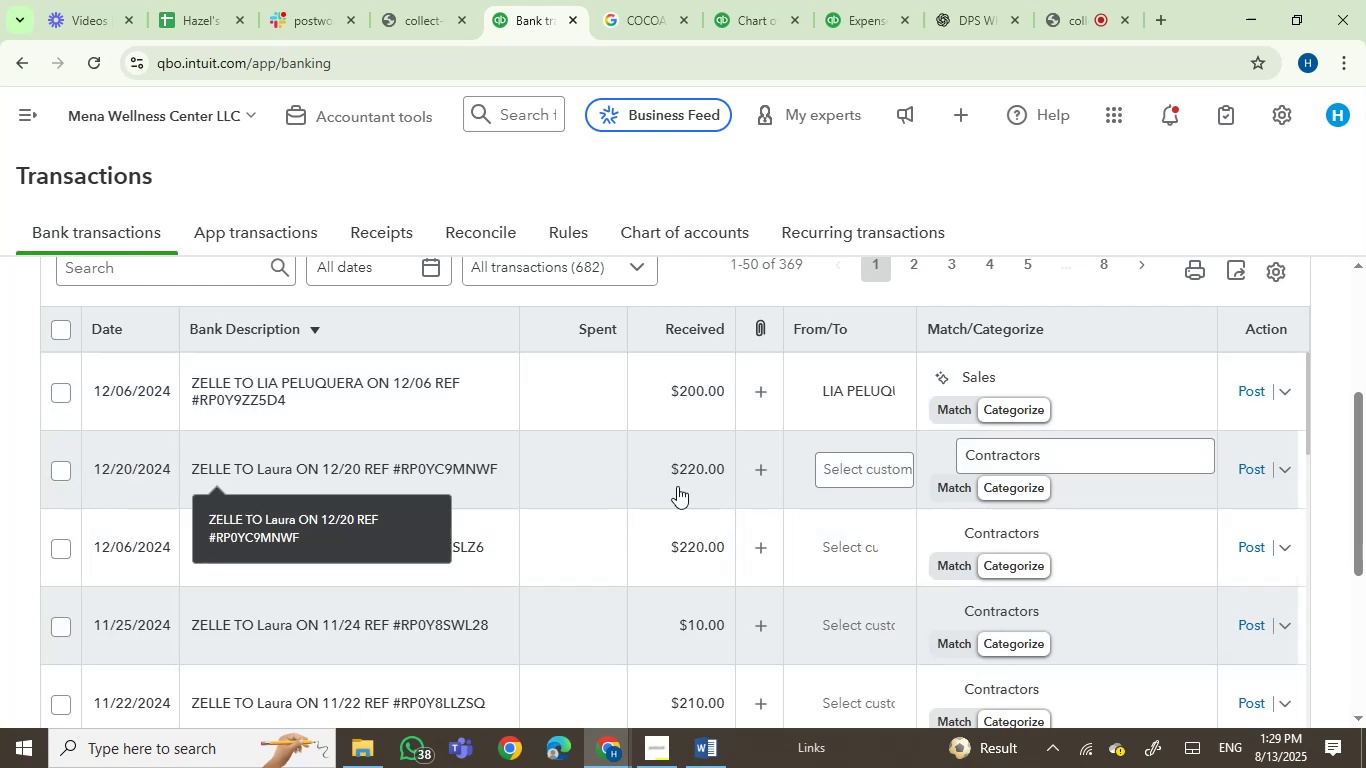 
mouse_move([1041, 432])
 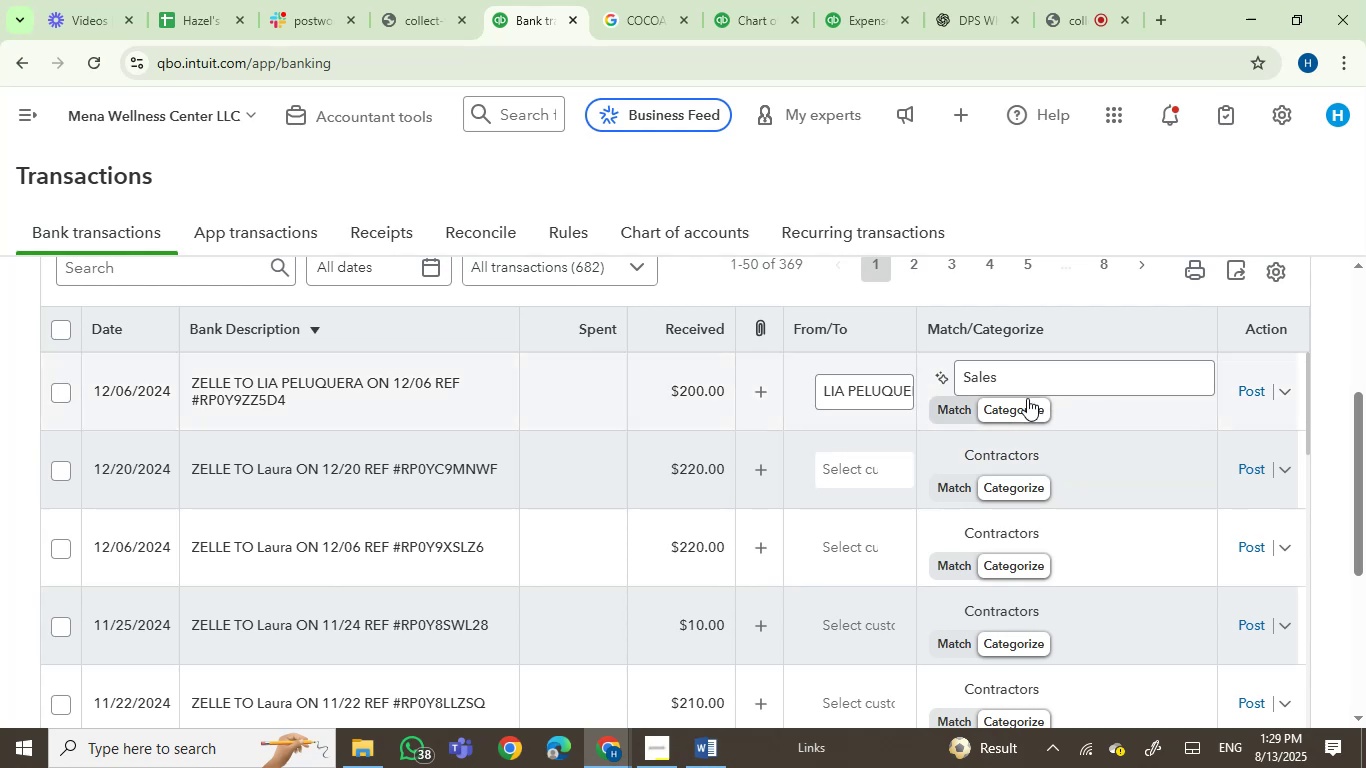 
left_click([1009, 386])
 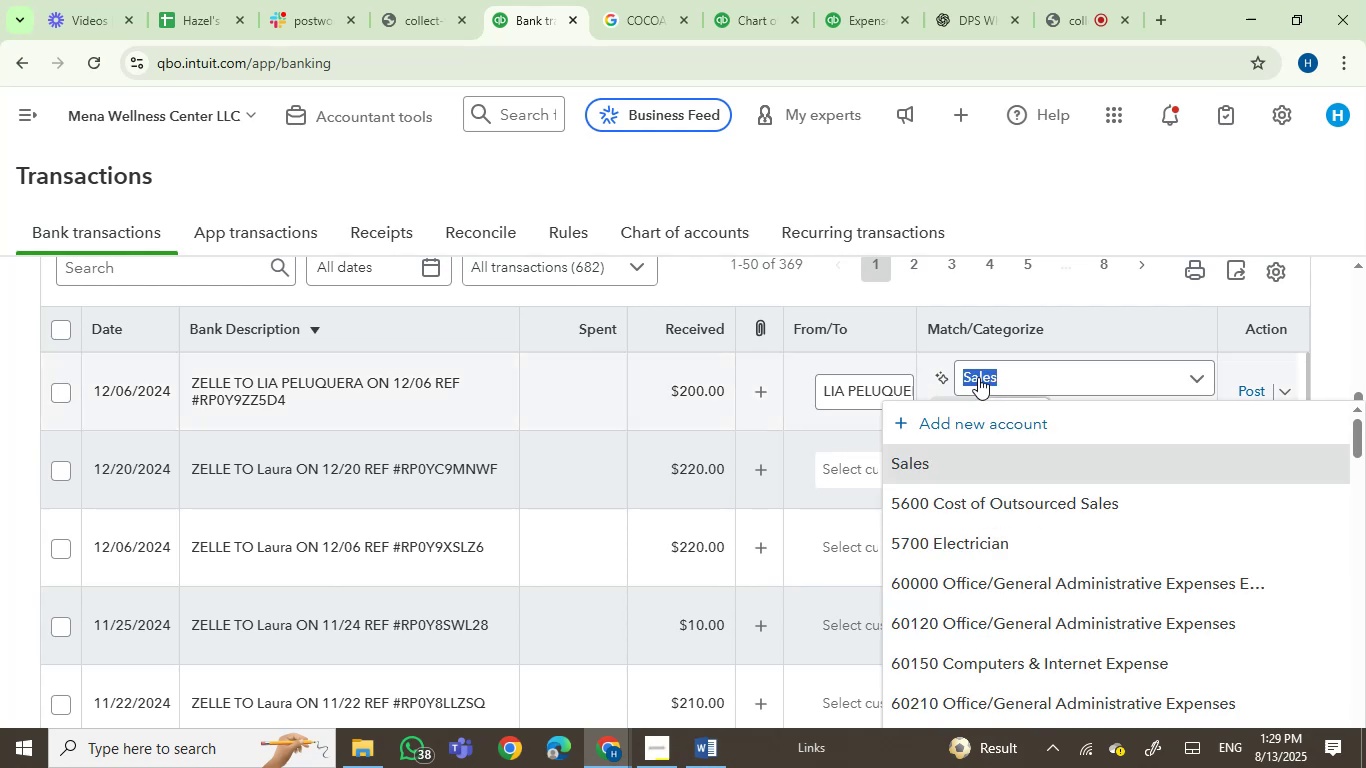 
type(consult)
 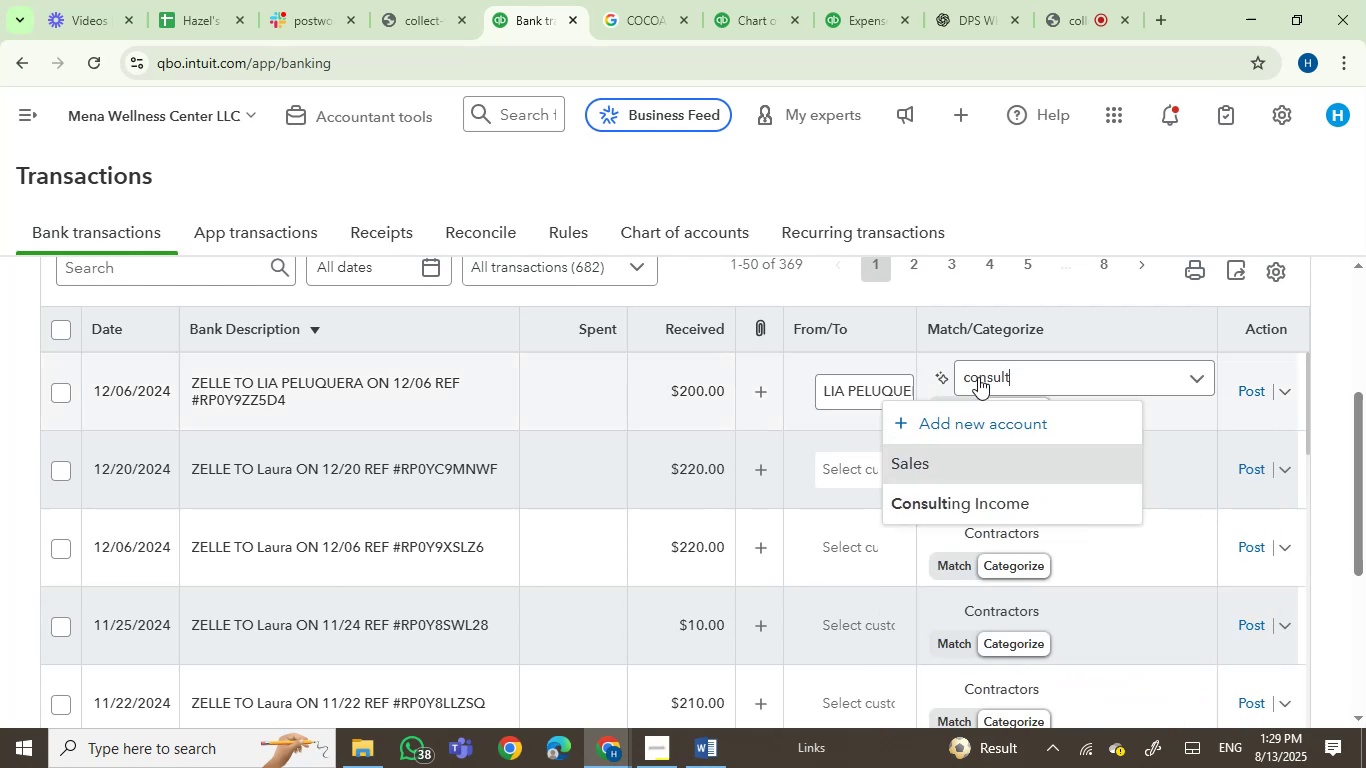 
left_click([990, 501])
 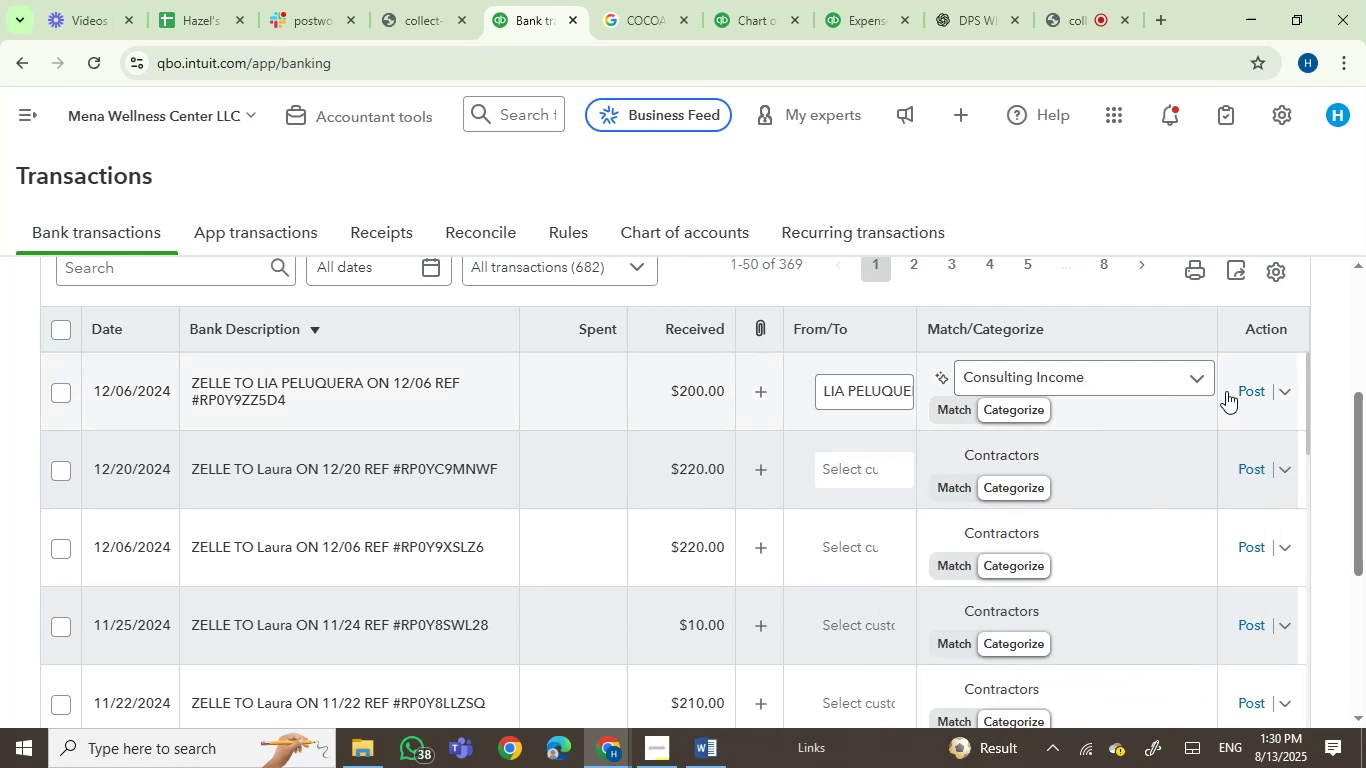 
left_click([1241, 386])
 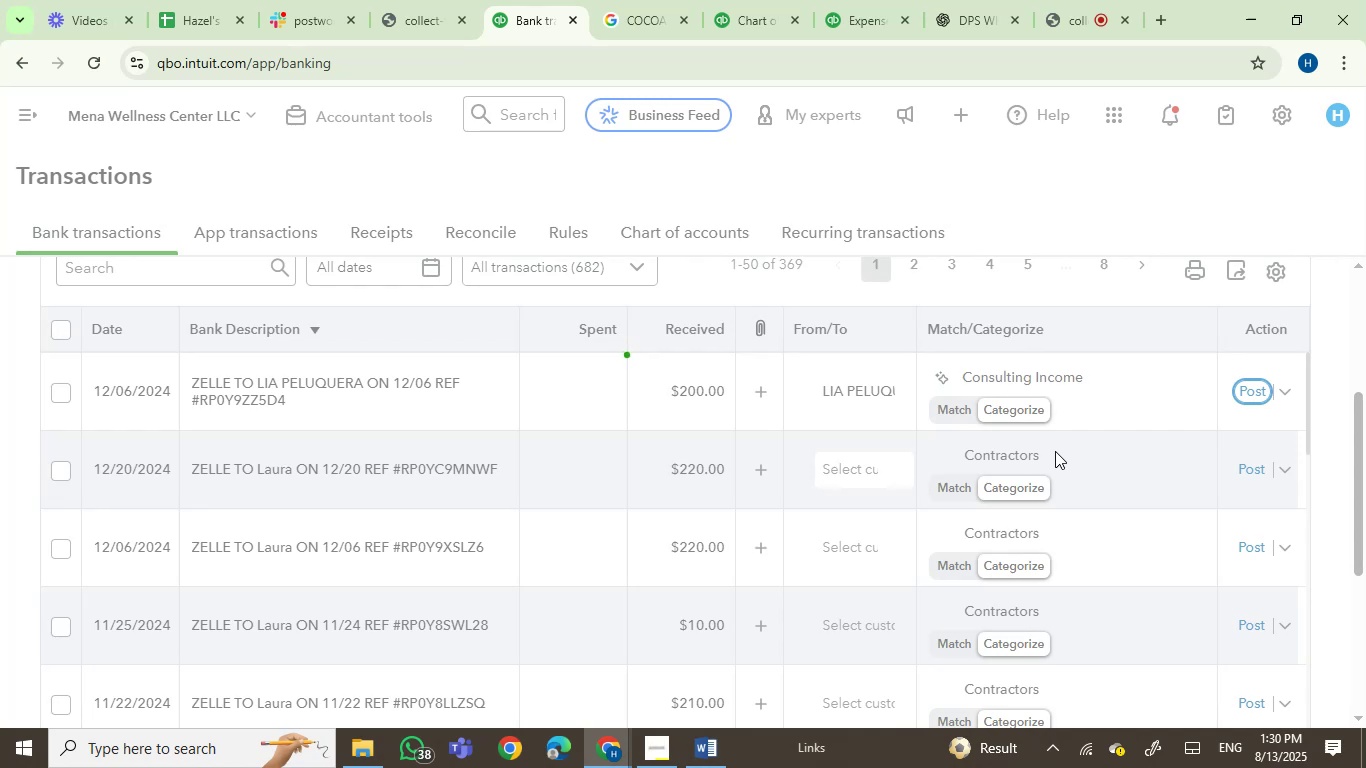 
mouse_move([788, 460])
 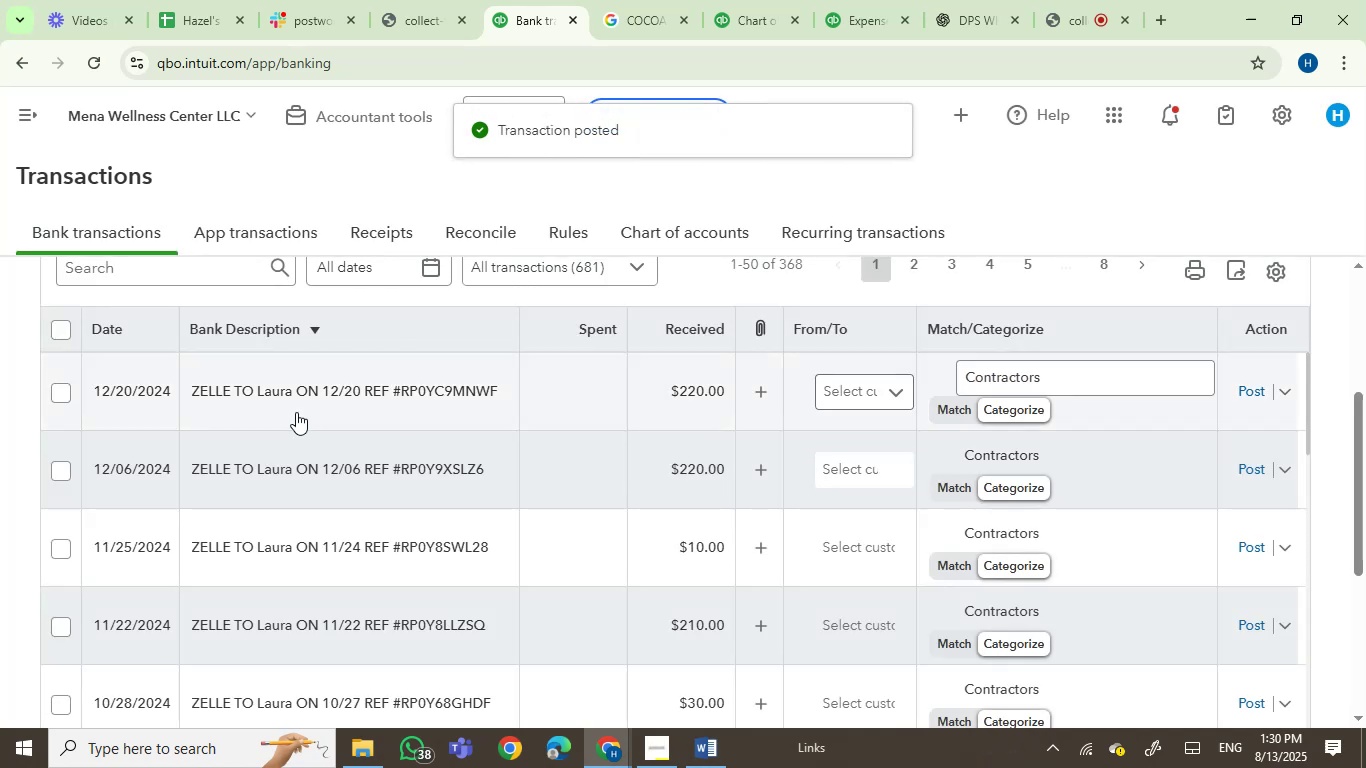 
left_click([300, 400])
 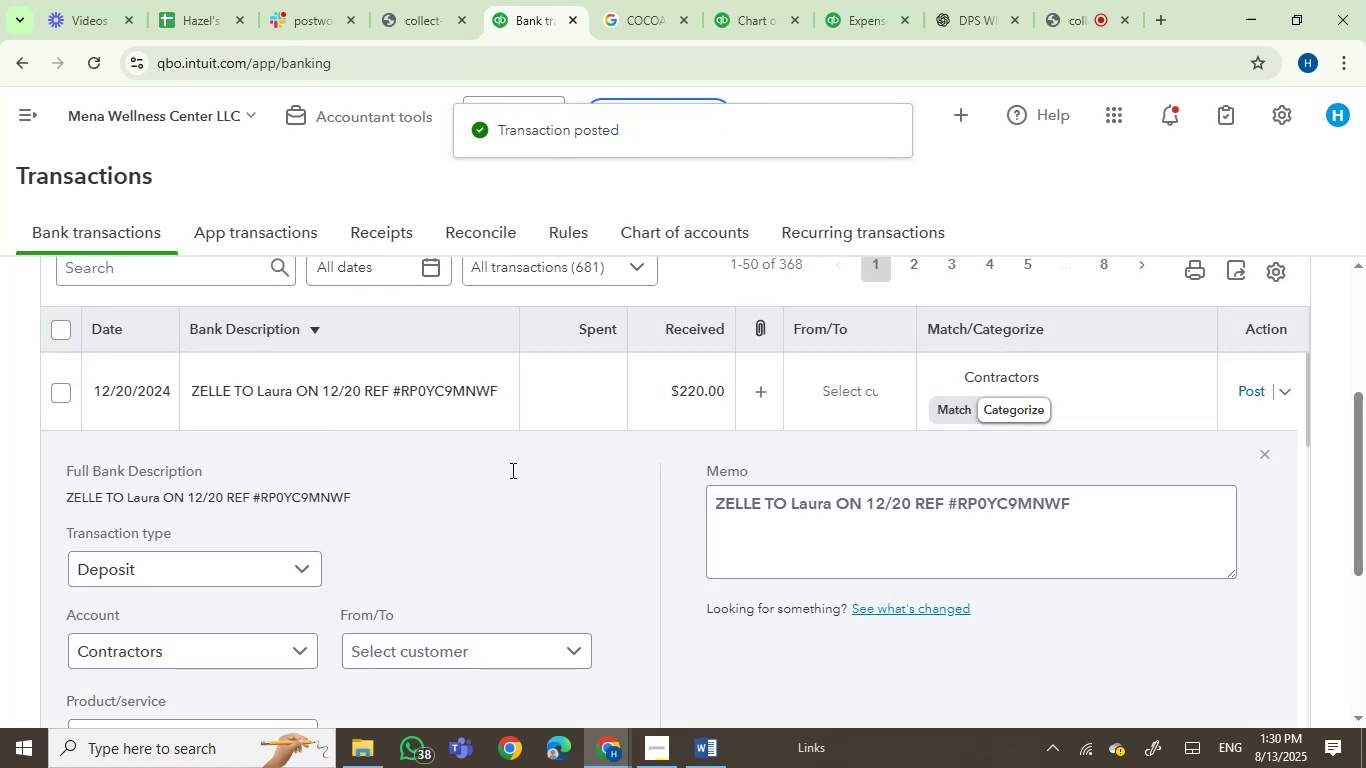 
left_click([829, 394])
 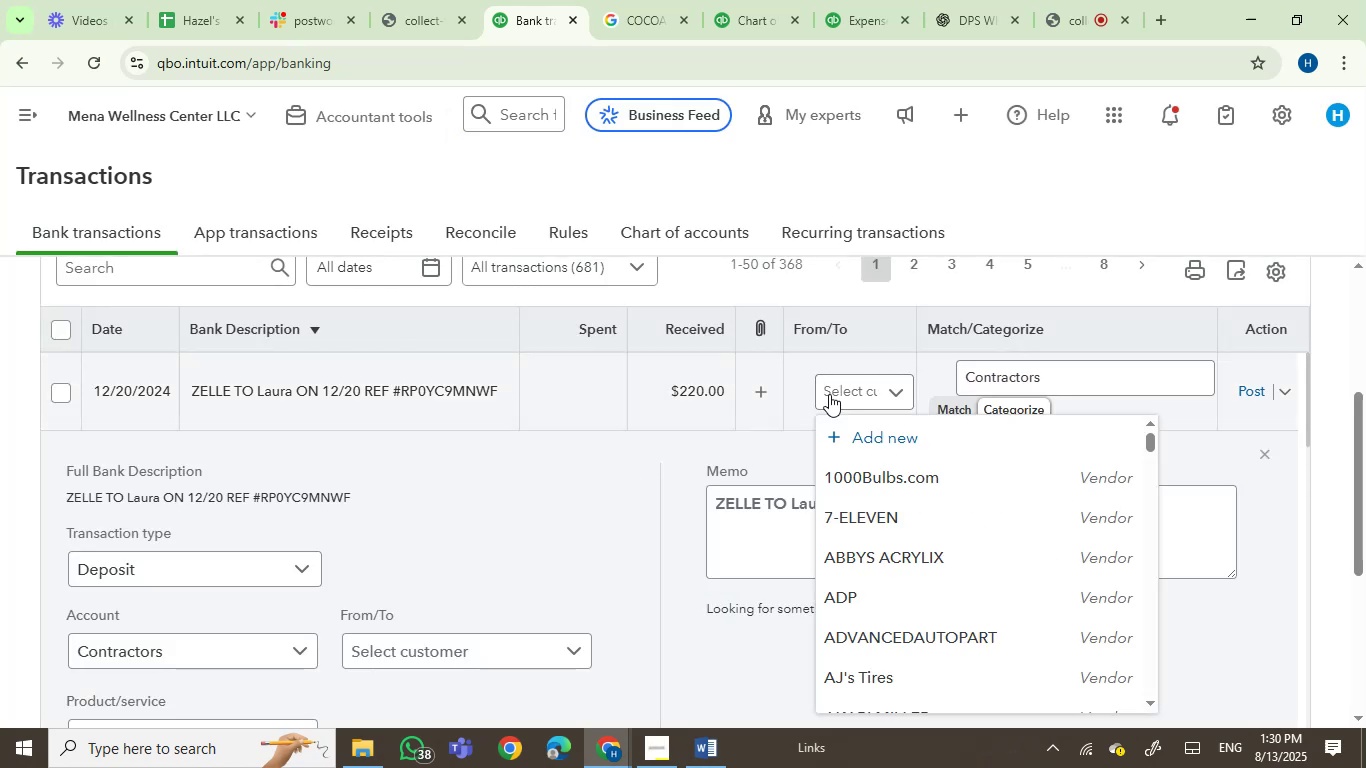 
type(laur)
 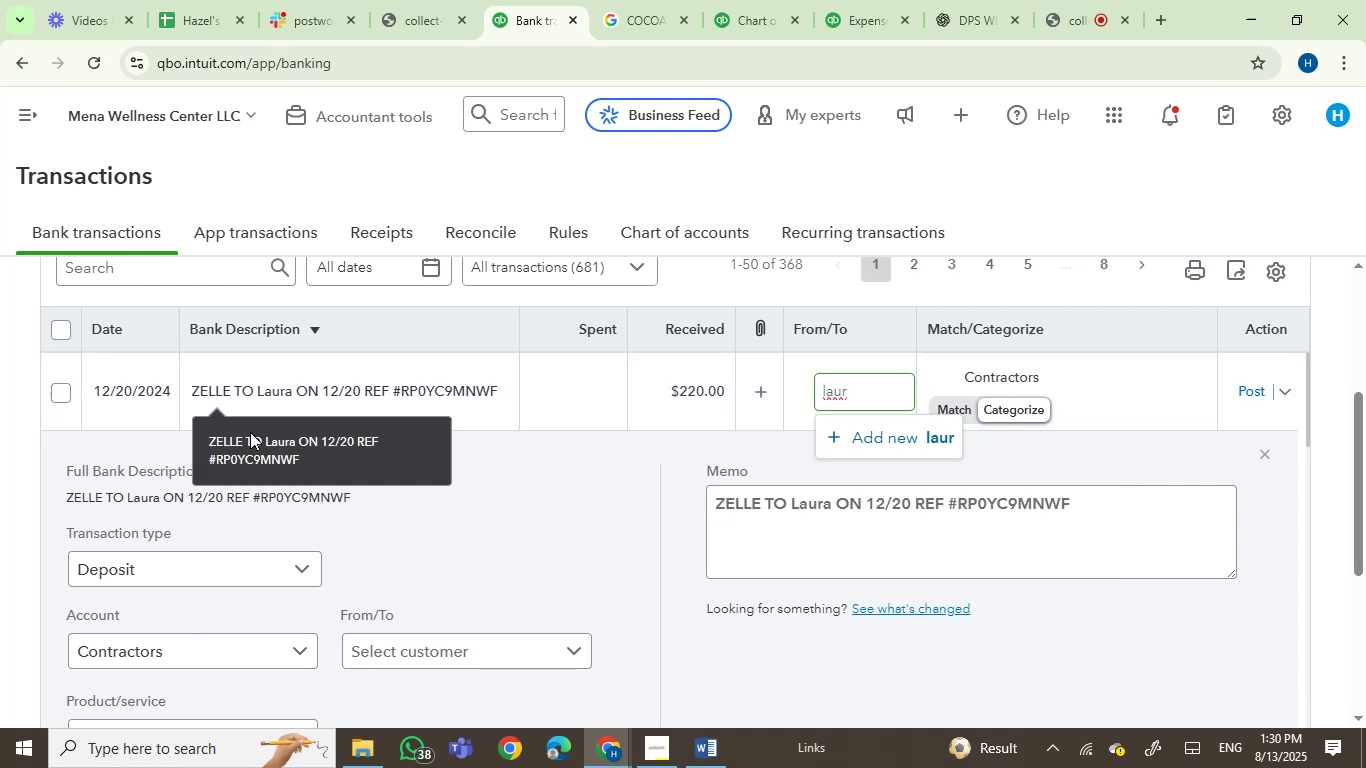 
double_click([154, 497])
 